 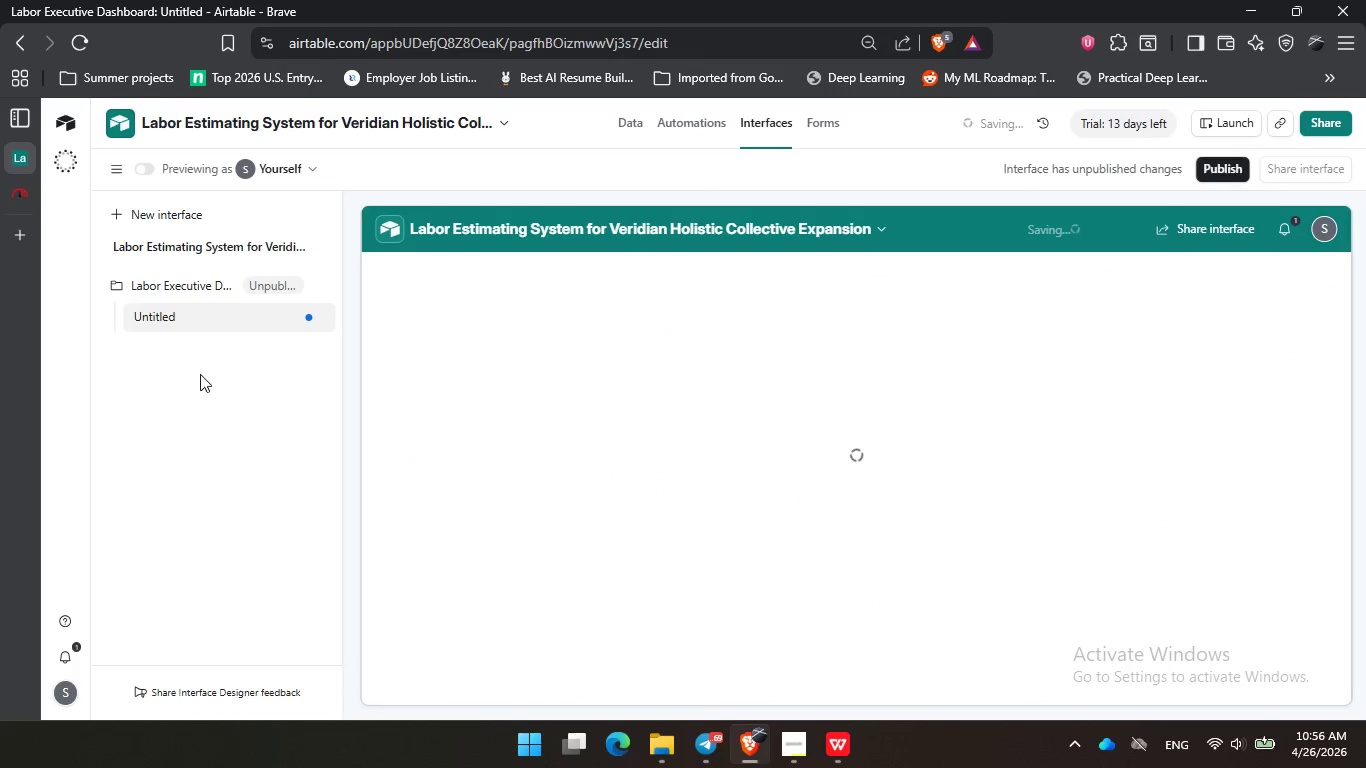 
left_click([324, 284])
 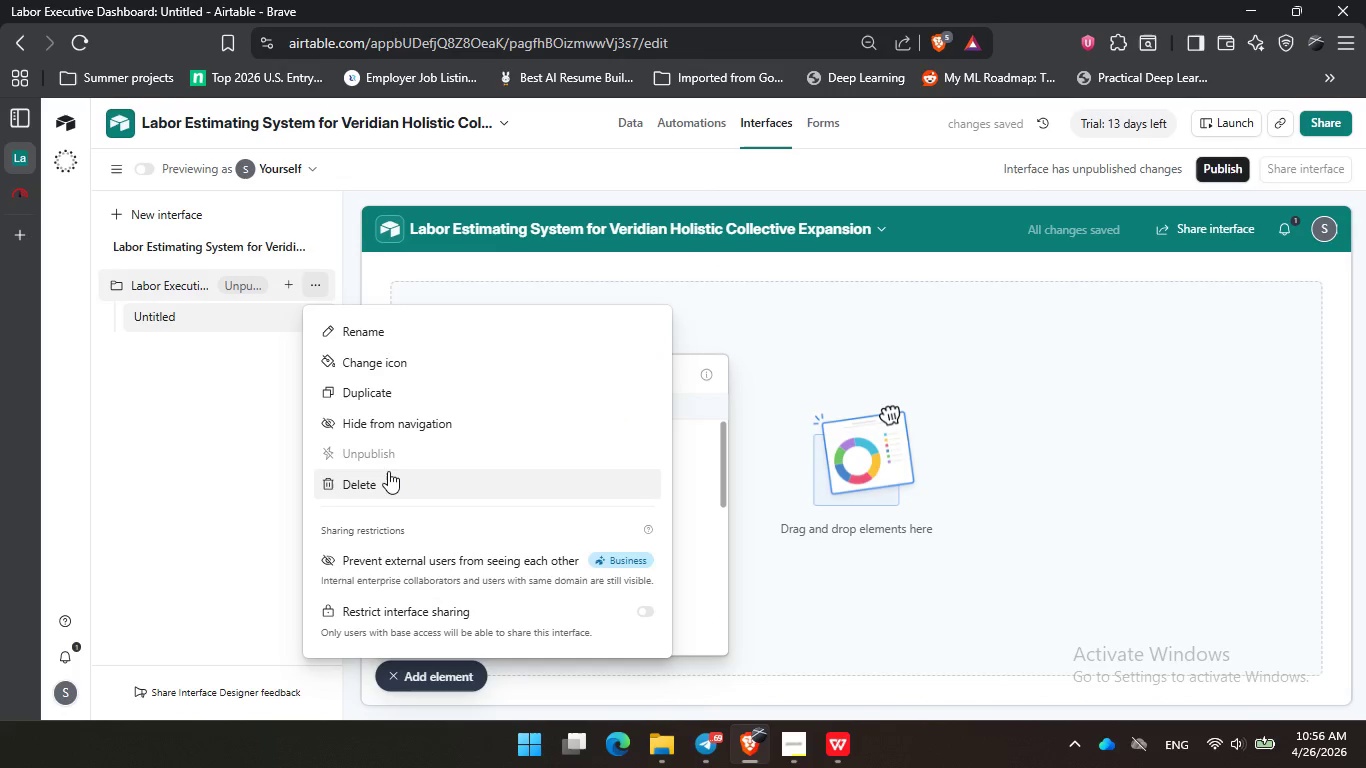 
left_click([383, 483])
 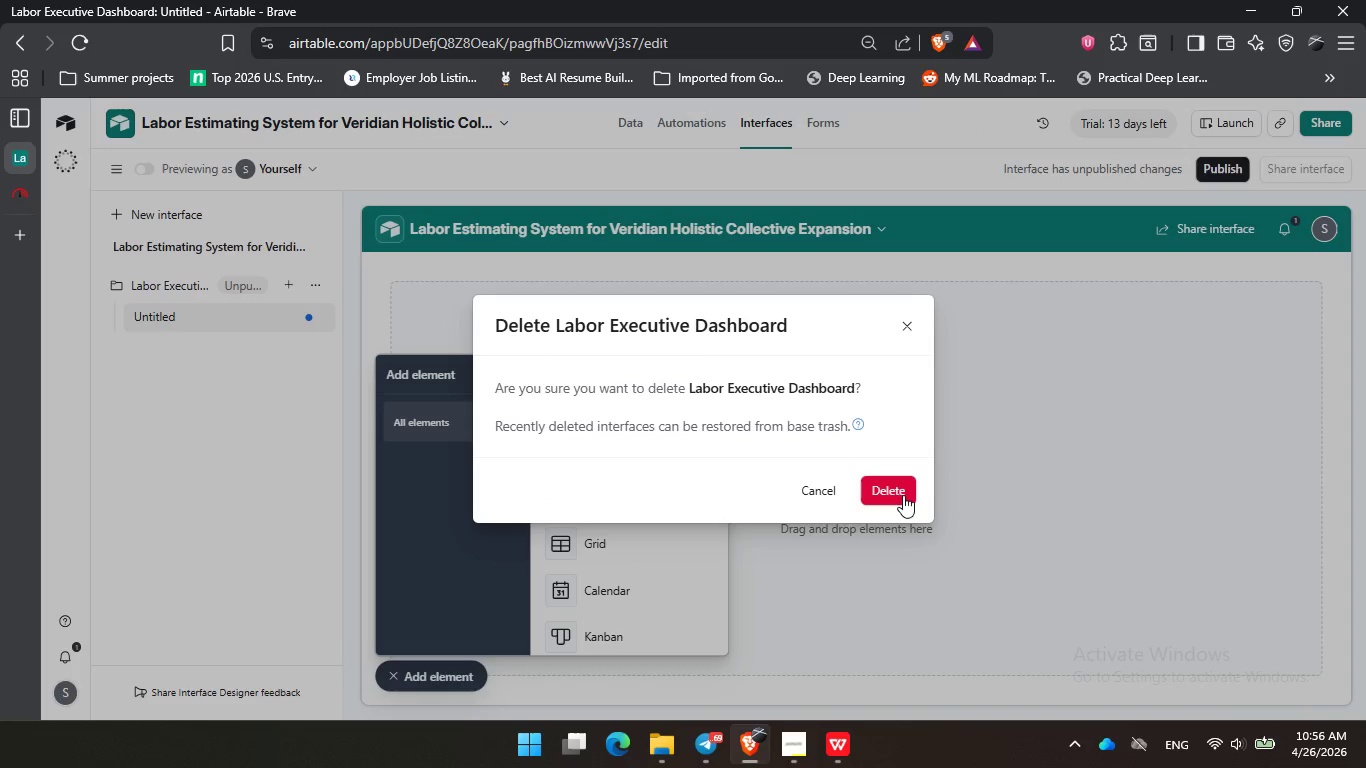 
left_click([888, 491])
 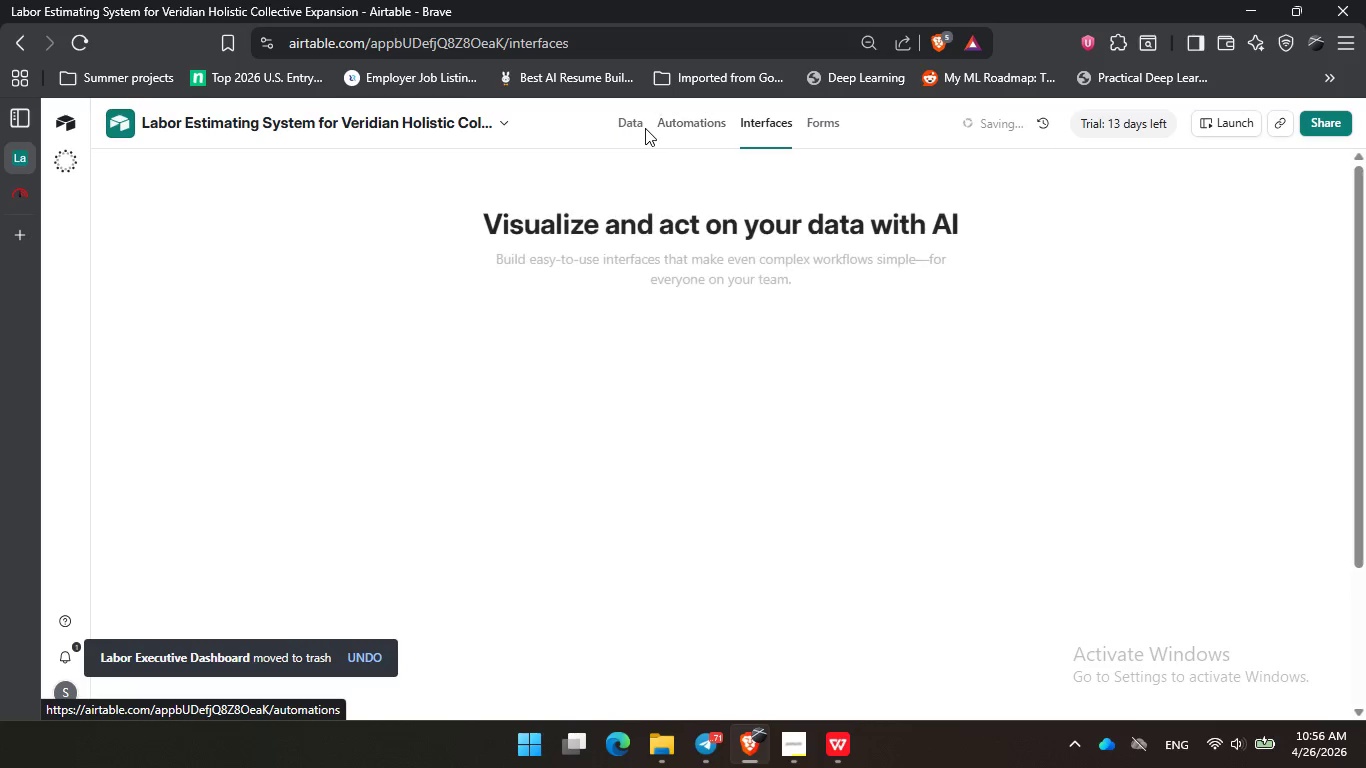 
left_click([627, 125])
 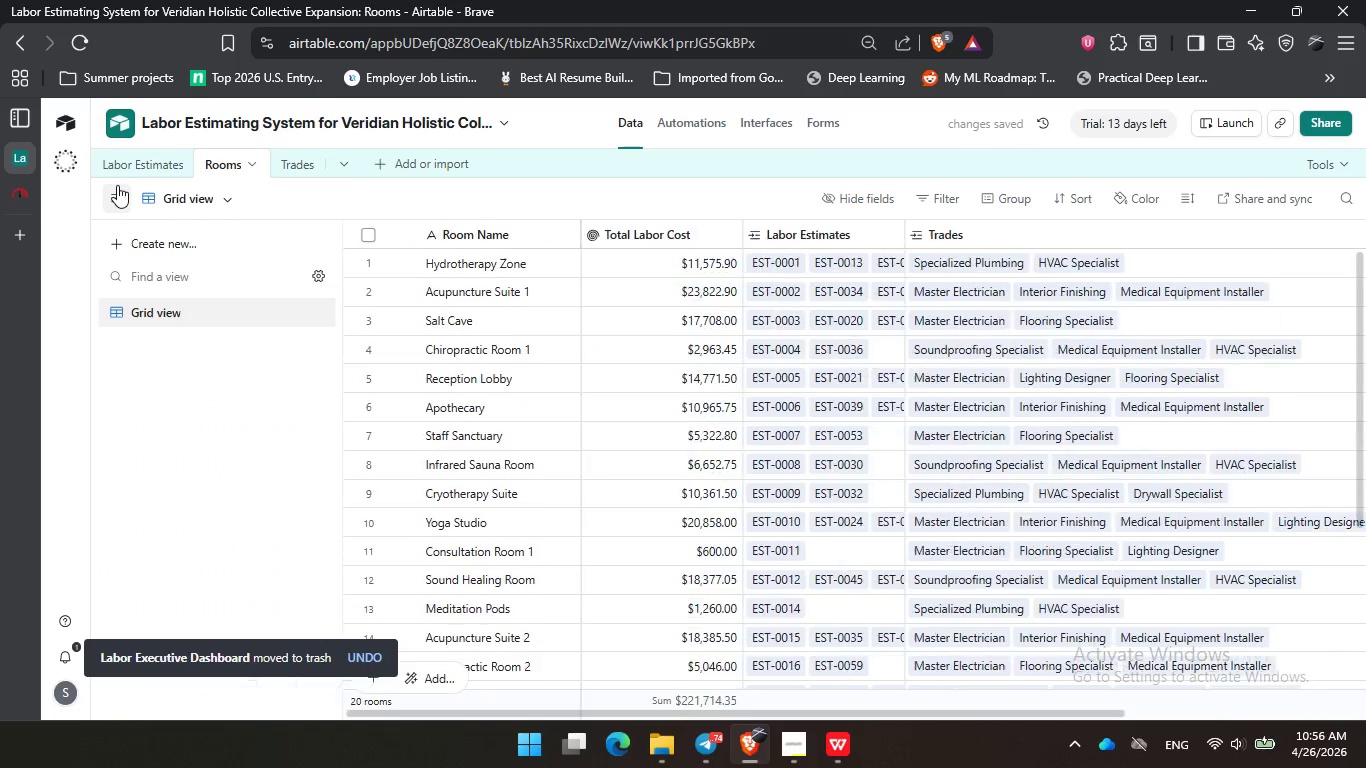 
left_click([190, 393])
 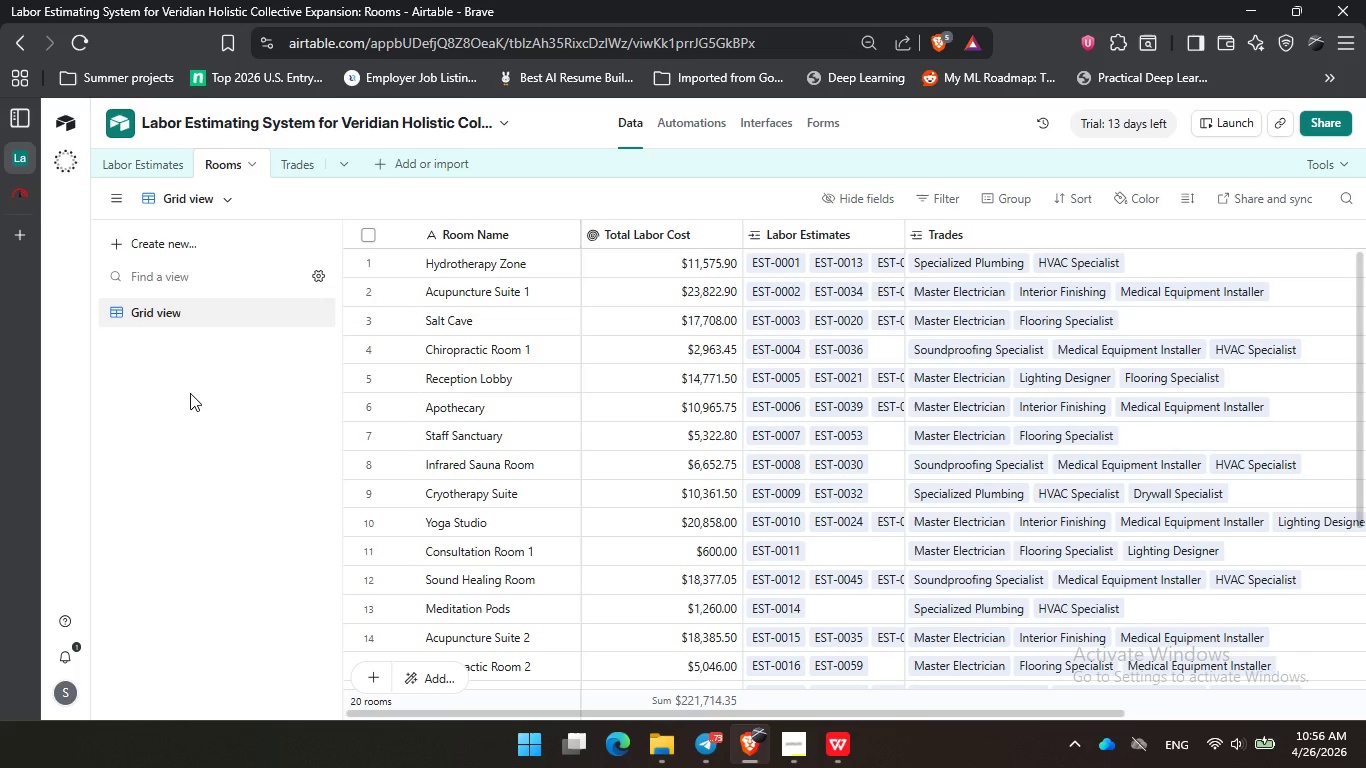 
wait(19.73)
 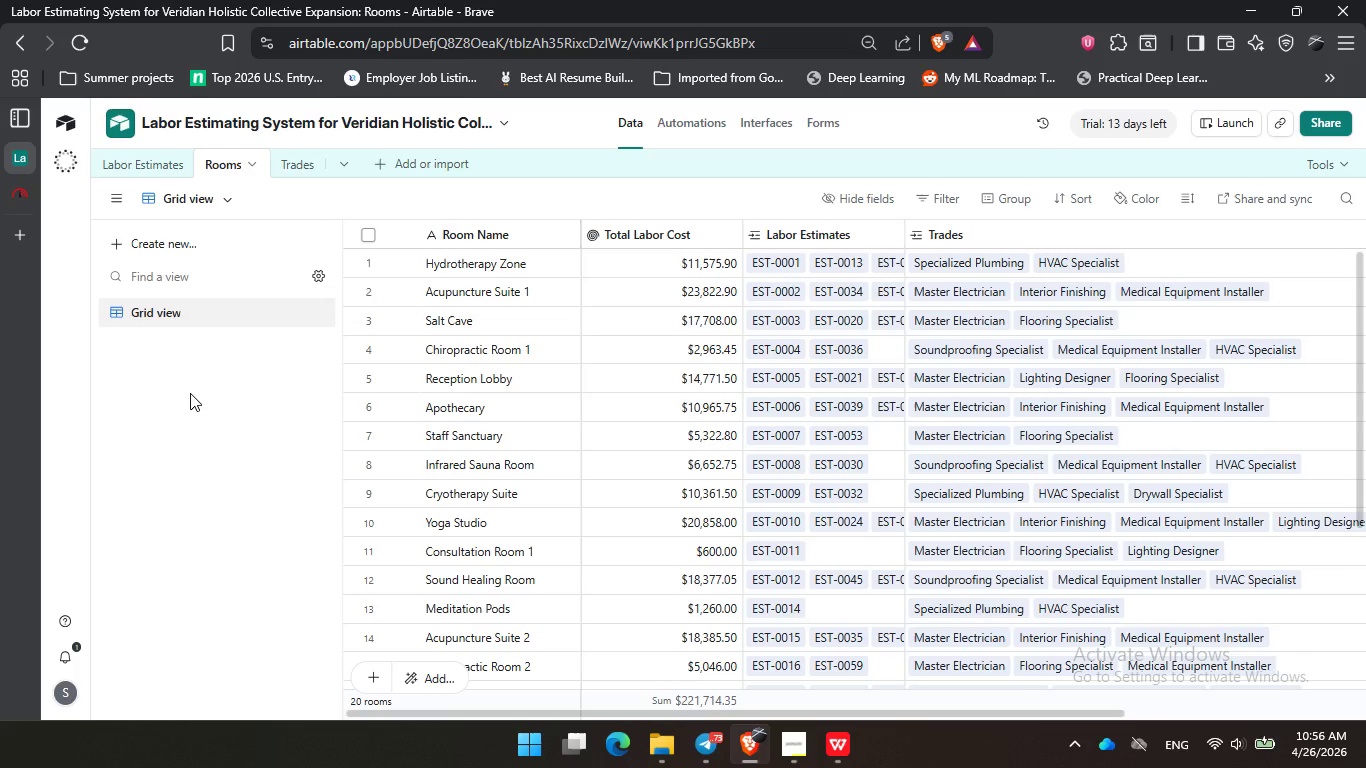 
left_click([491, 408])
 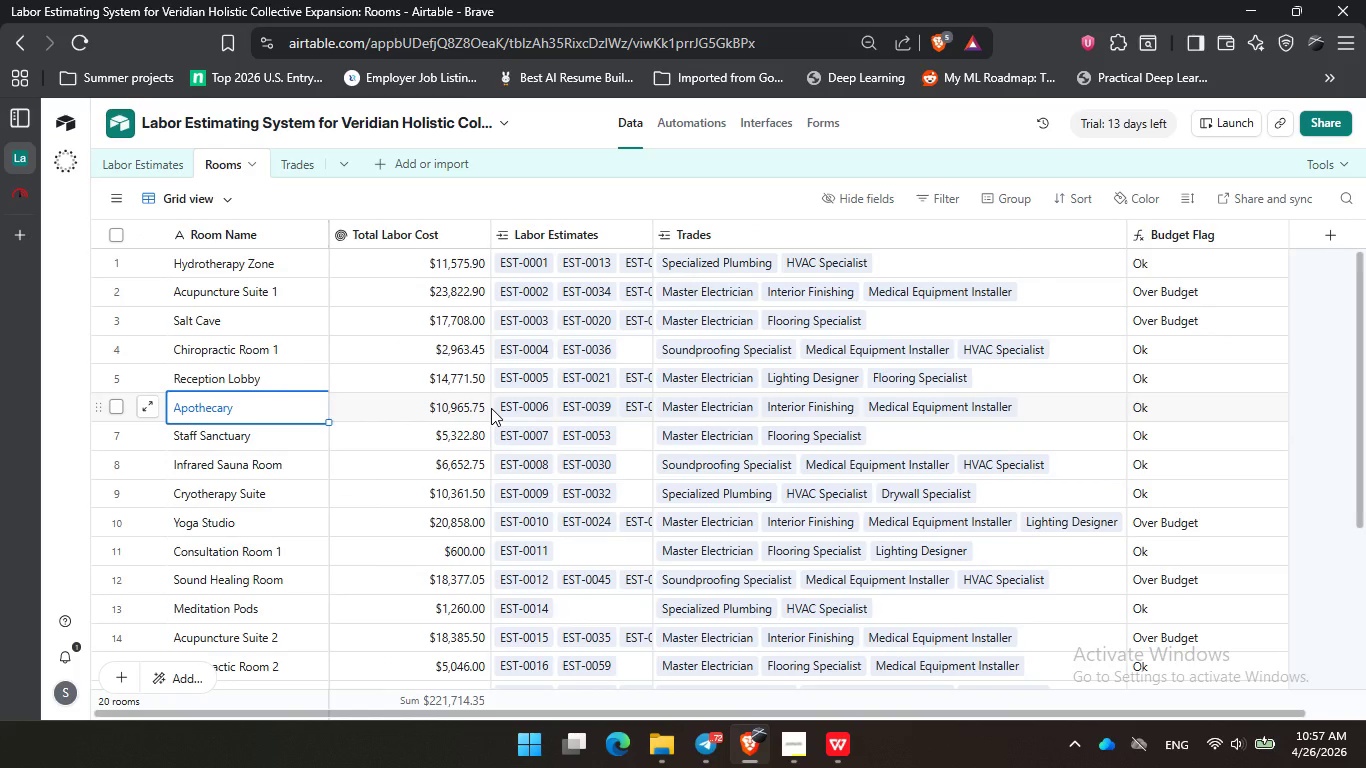 
wait(14.89)
 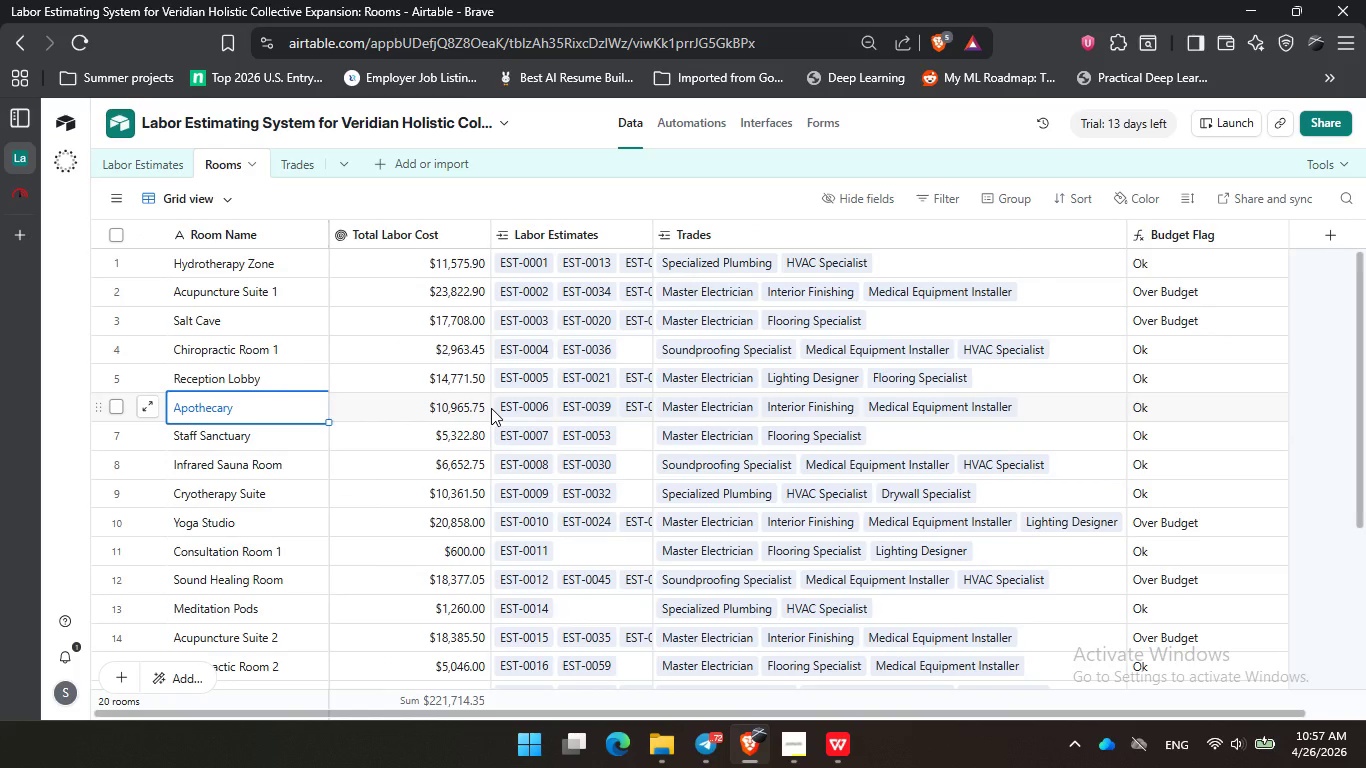 
left_click([194, 361])
 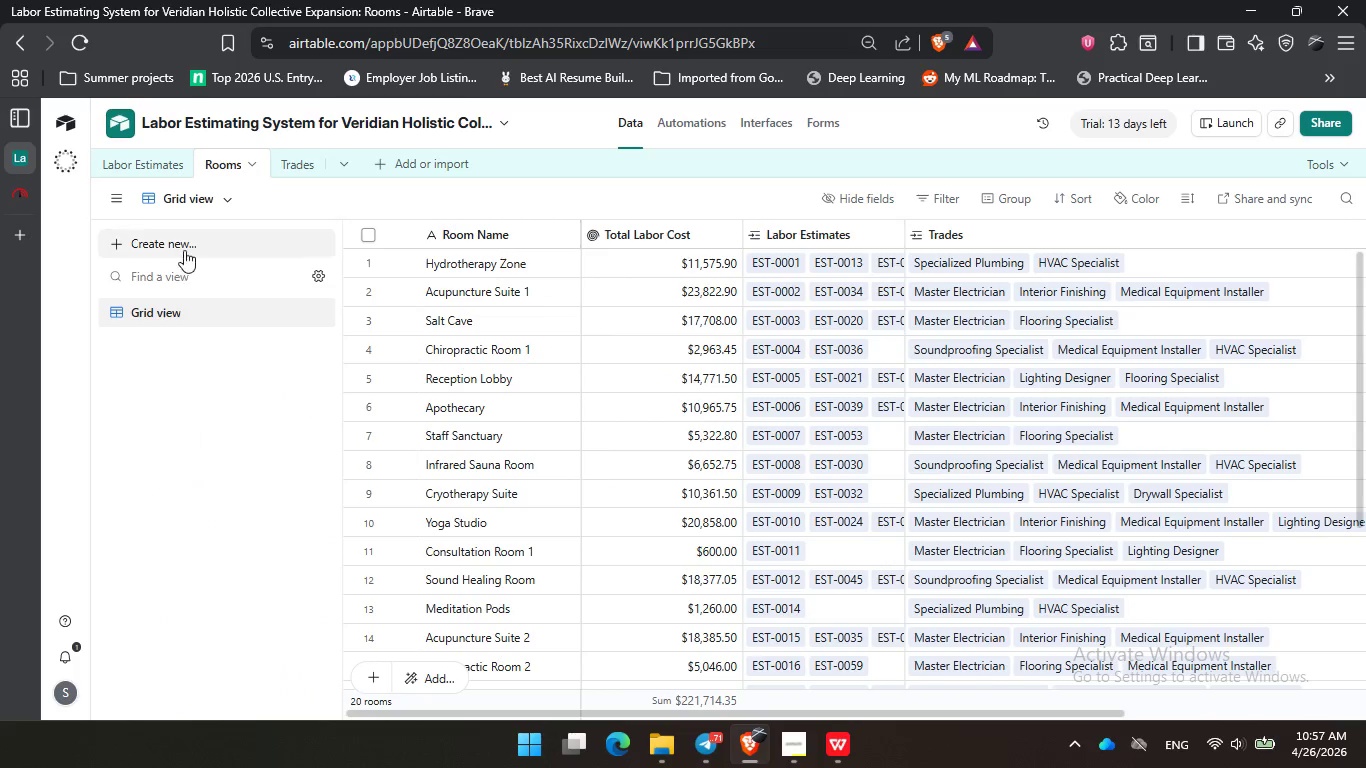 
left_click([184, 249])
 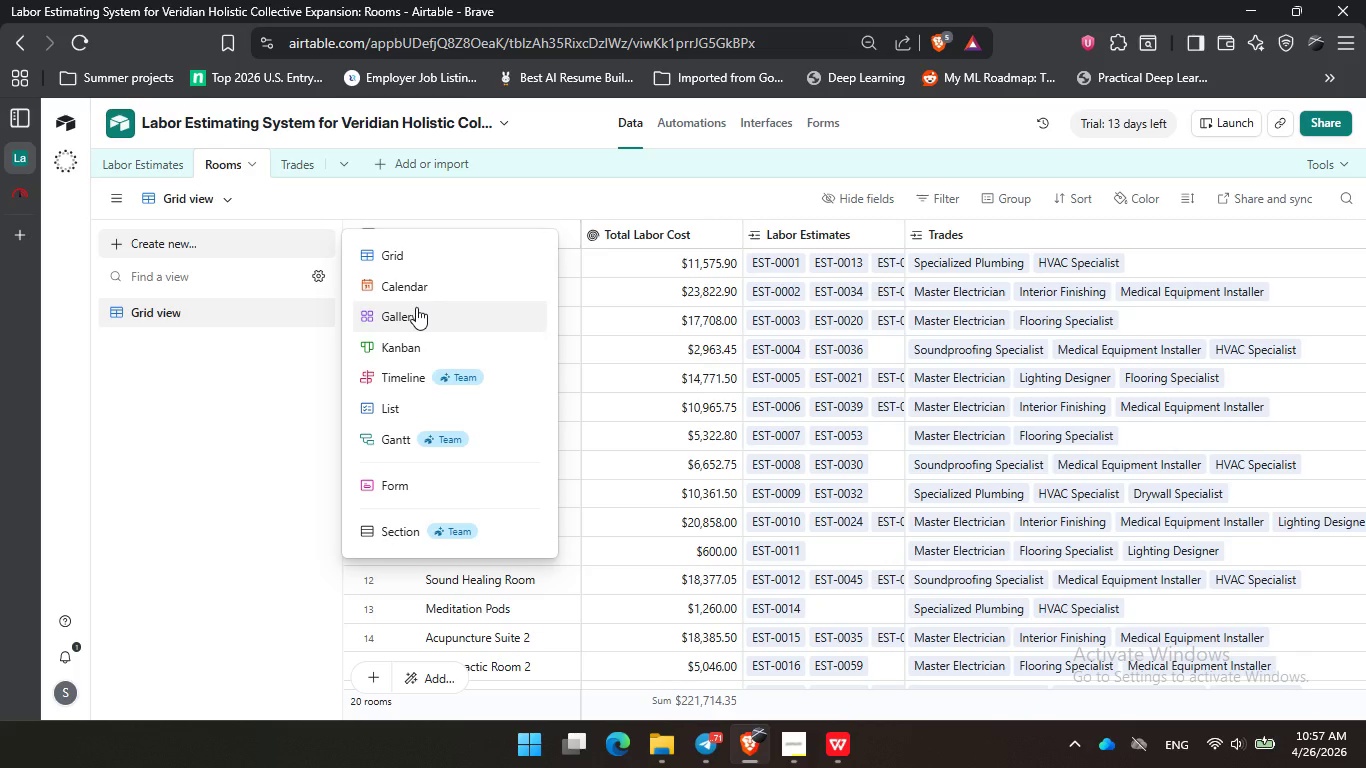 
left_click([416, 307])
 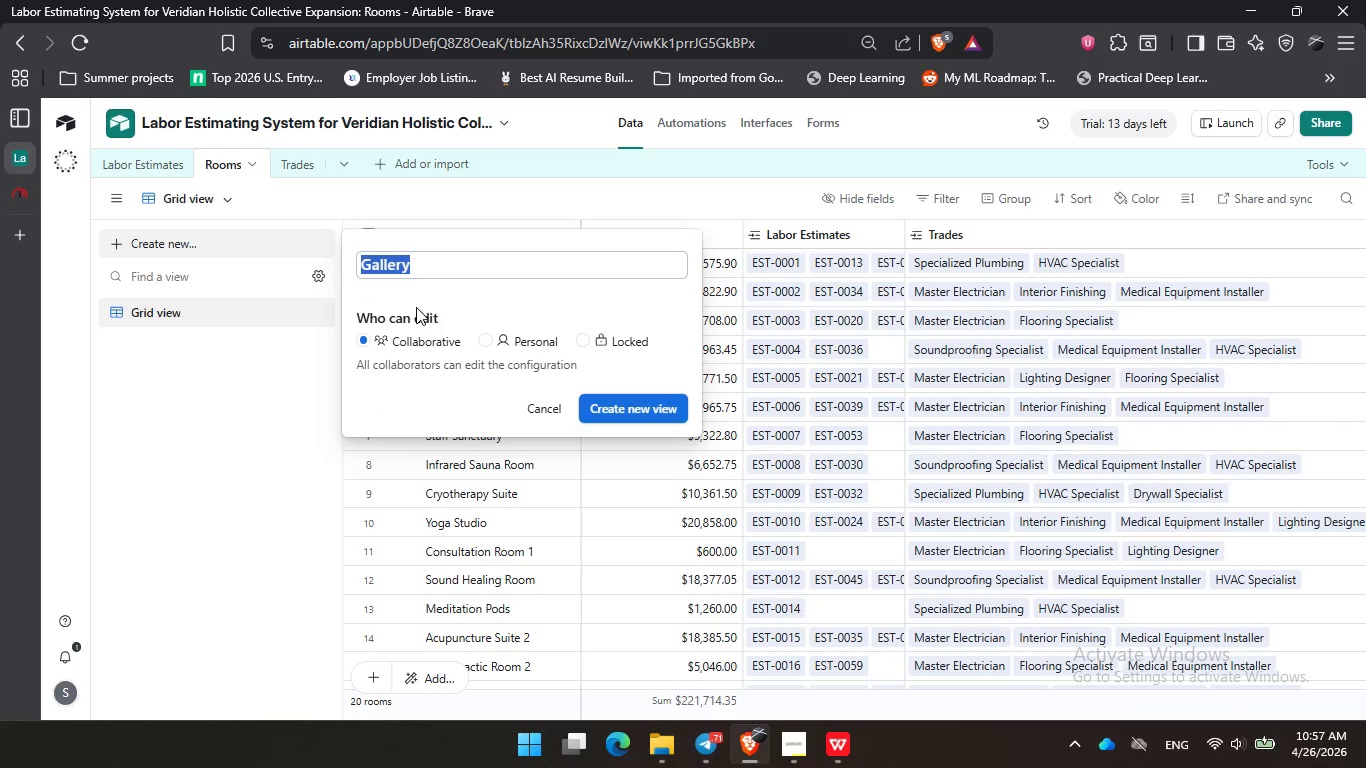 
type(Executive Room Overview)
 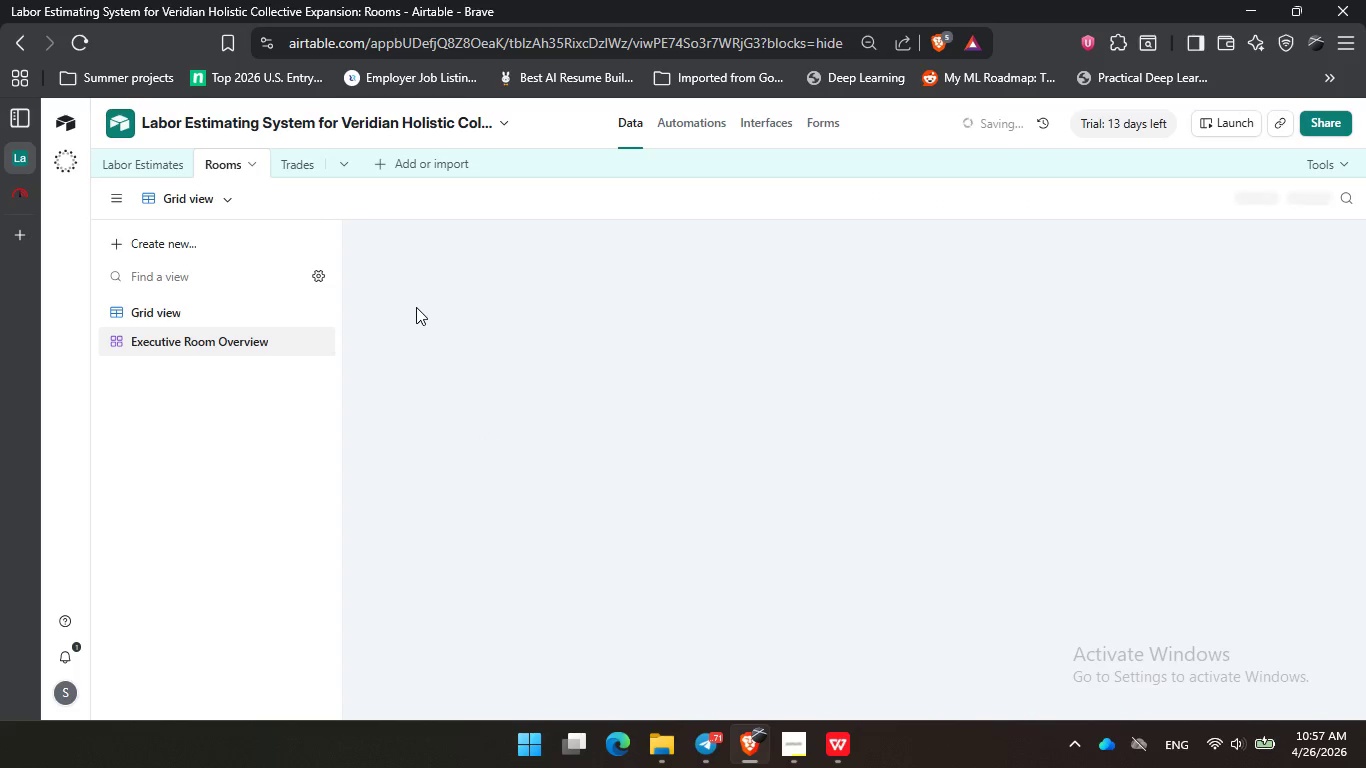 
 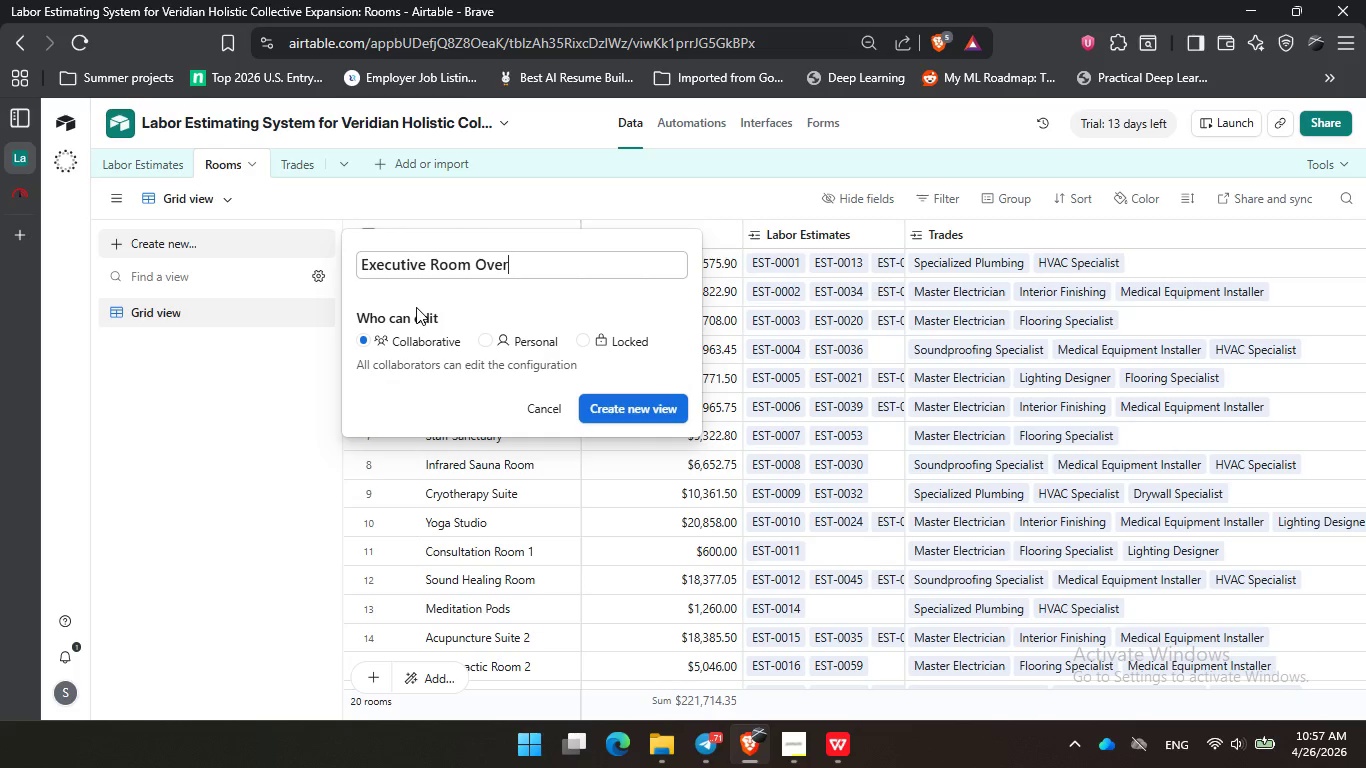 
key(Enter)
 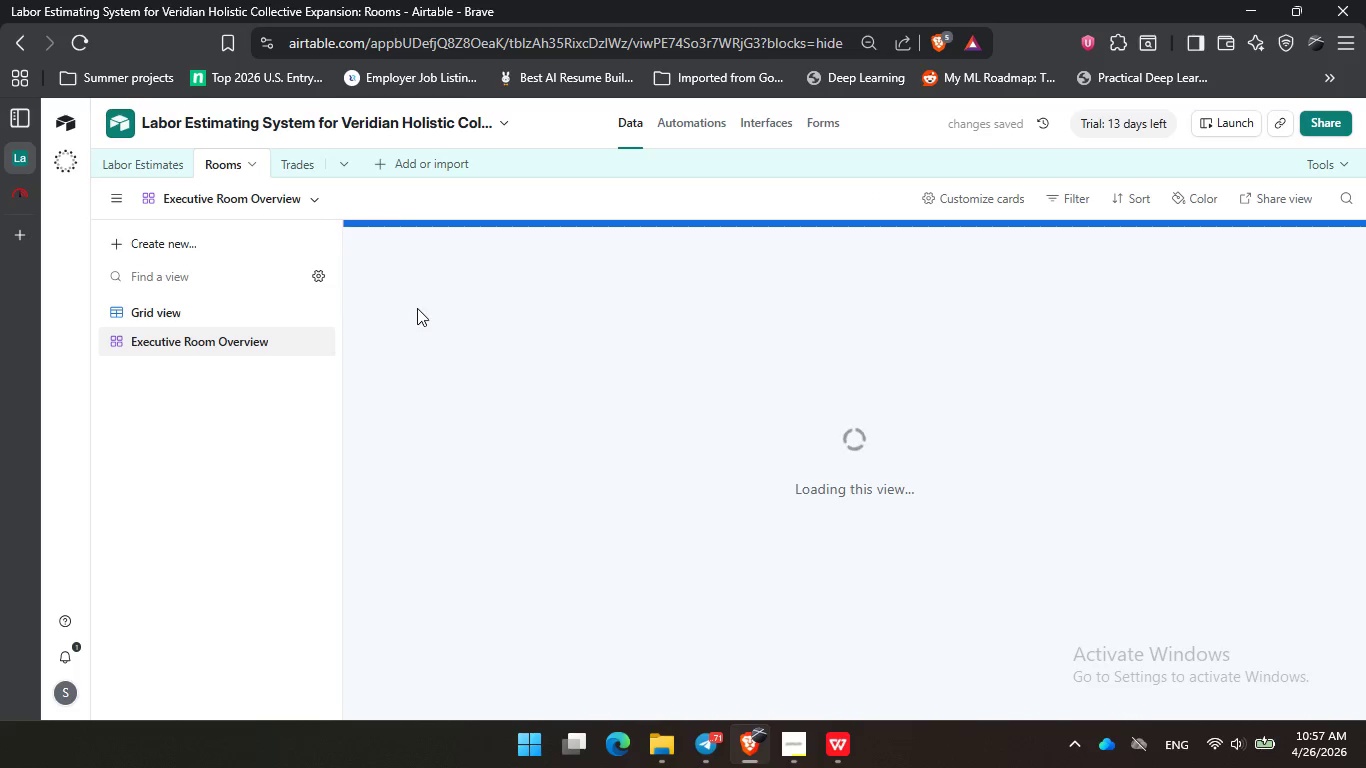 
left_click([989, 196])
 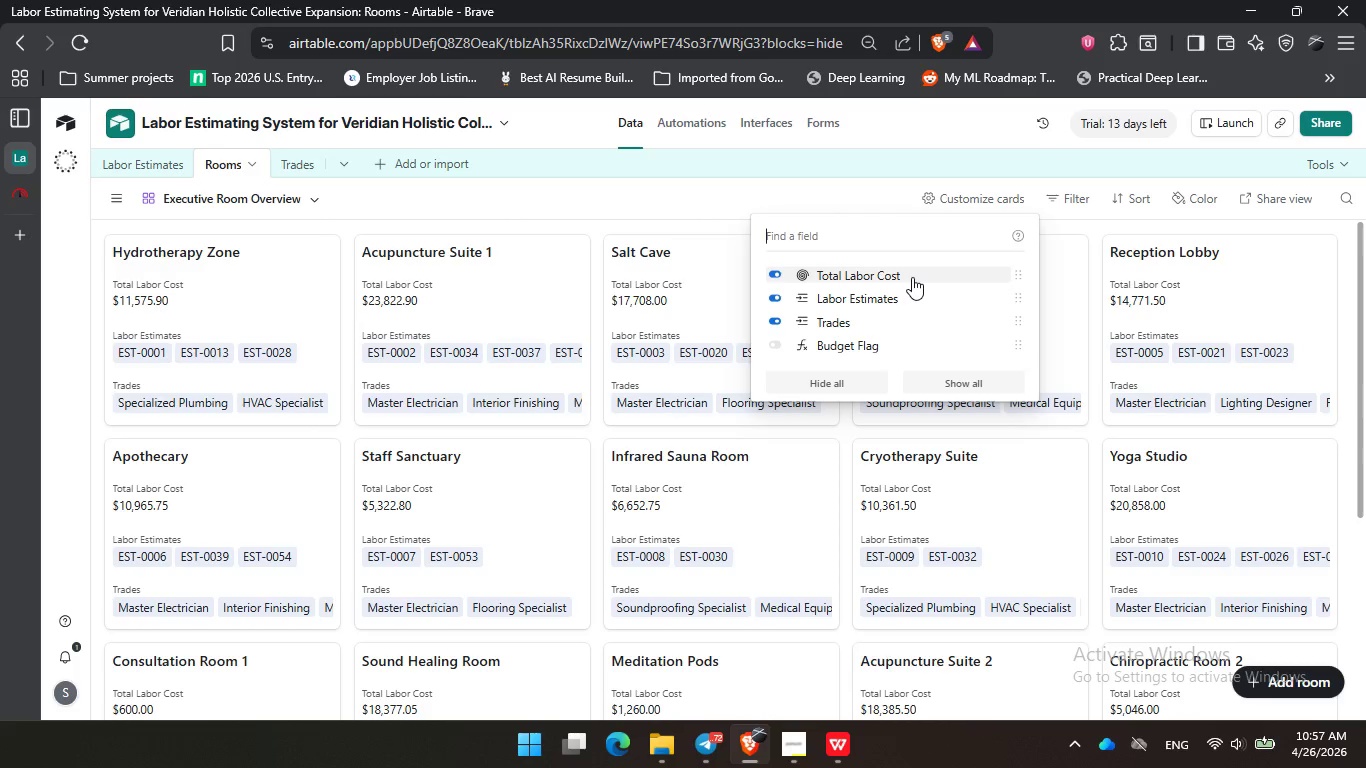 
wait(20.19)
 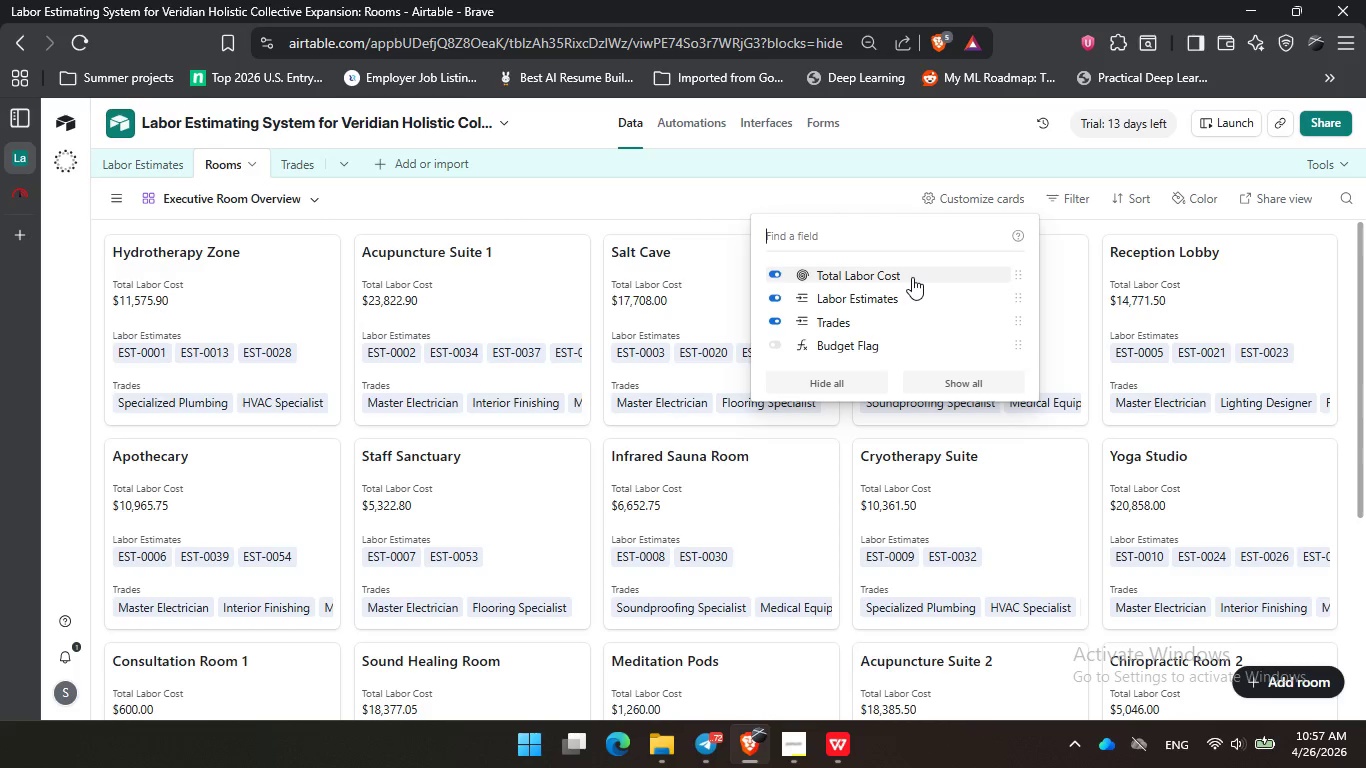 
left_click([905, 347])
 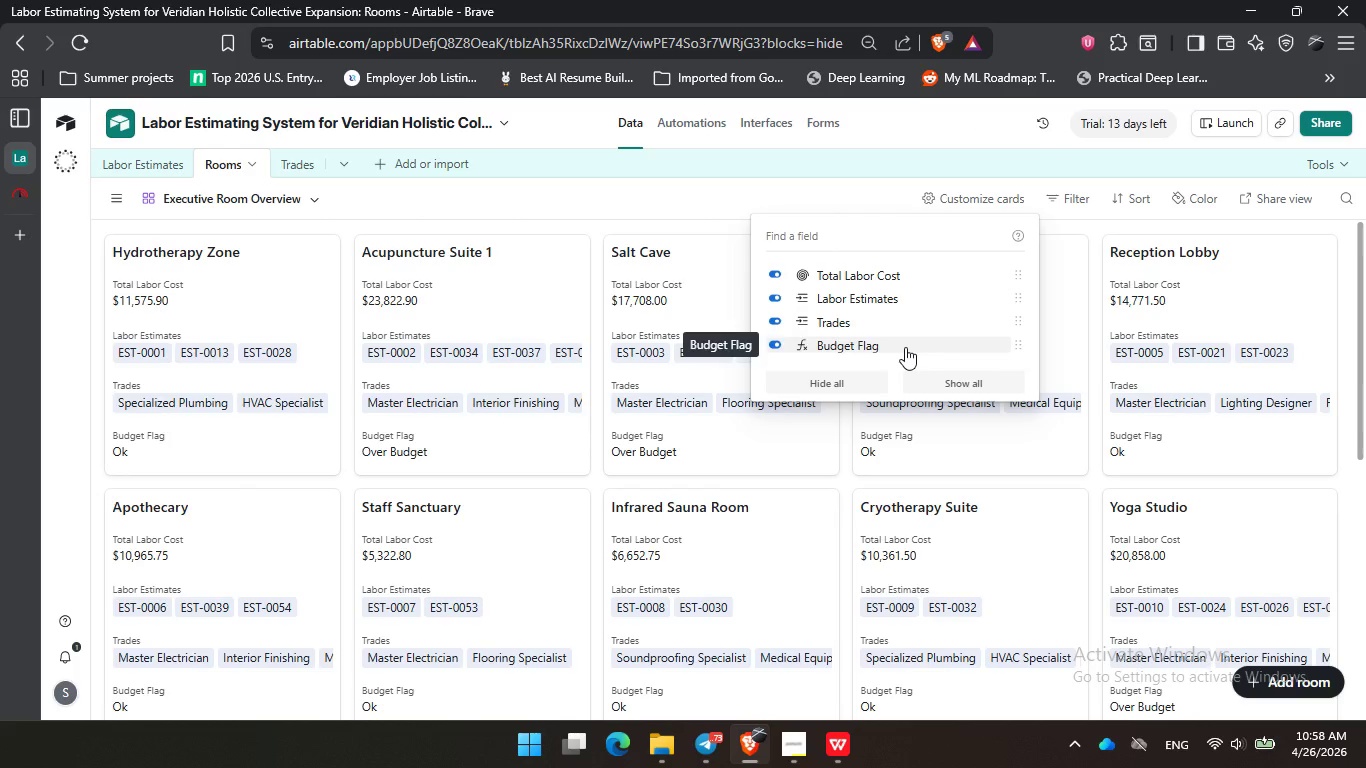 
wait(12.38)
 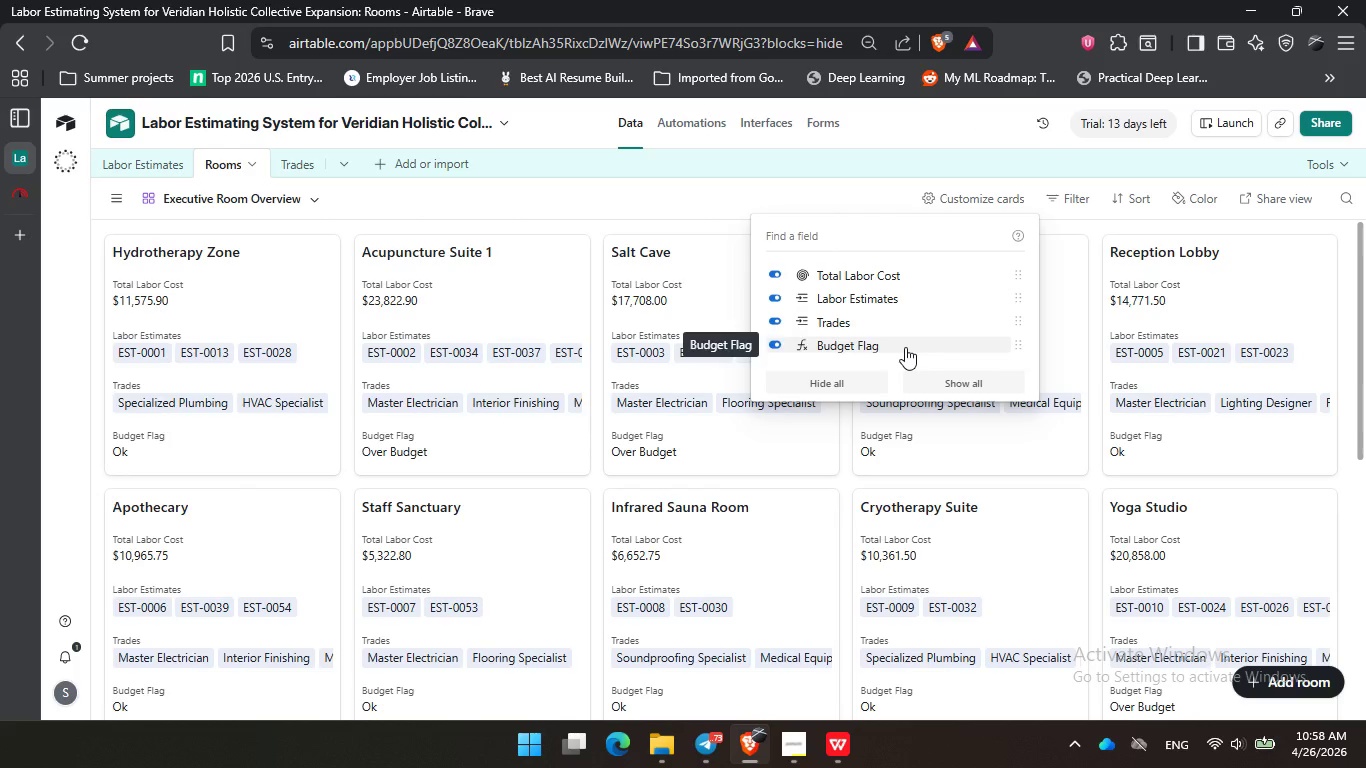 
left_click([853, 204])
 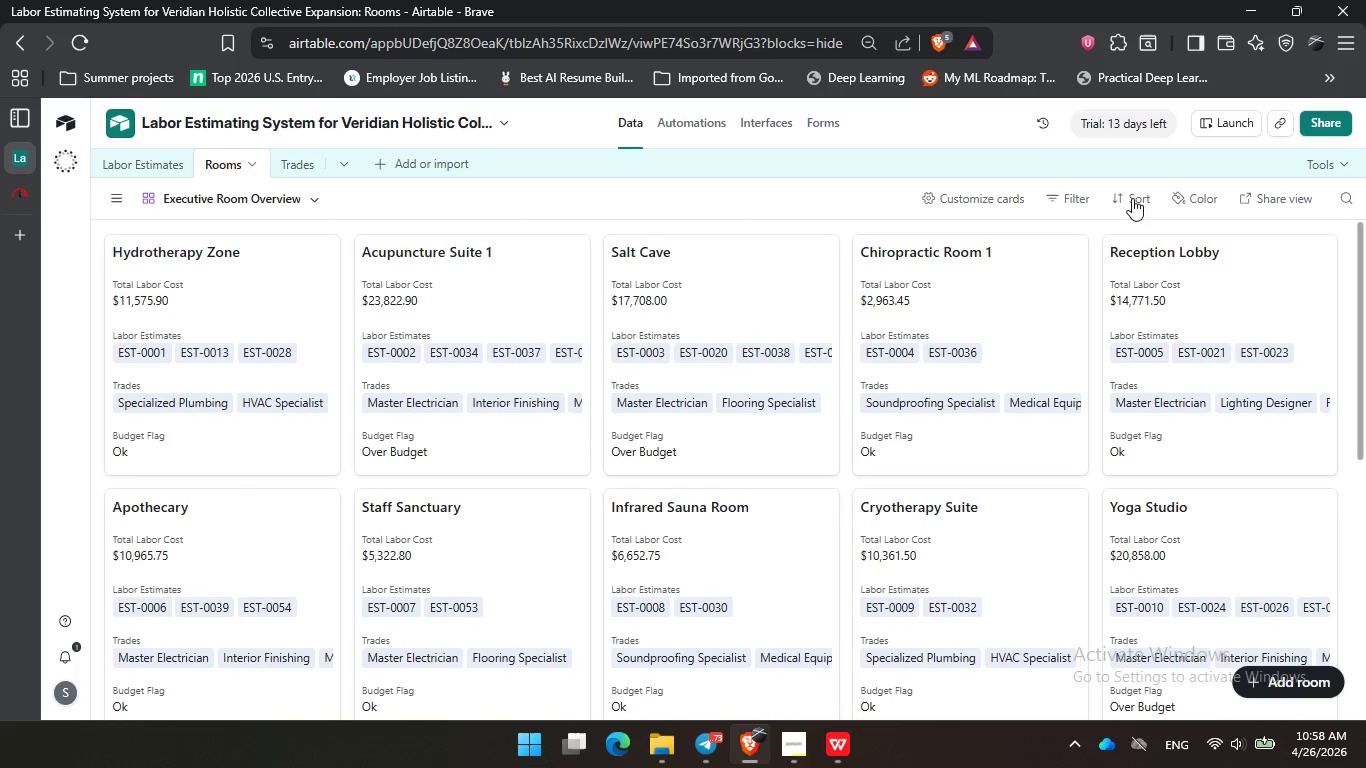 
left_click([1172, 198])
 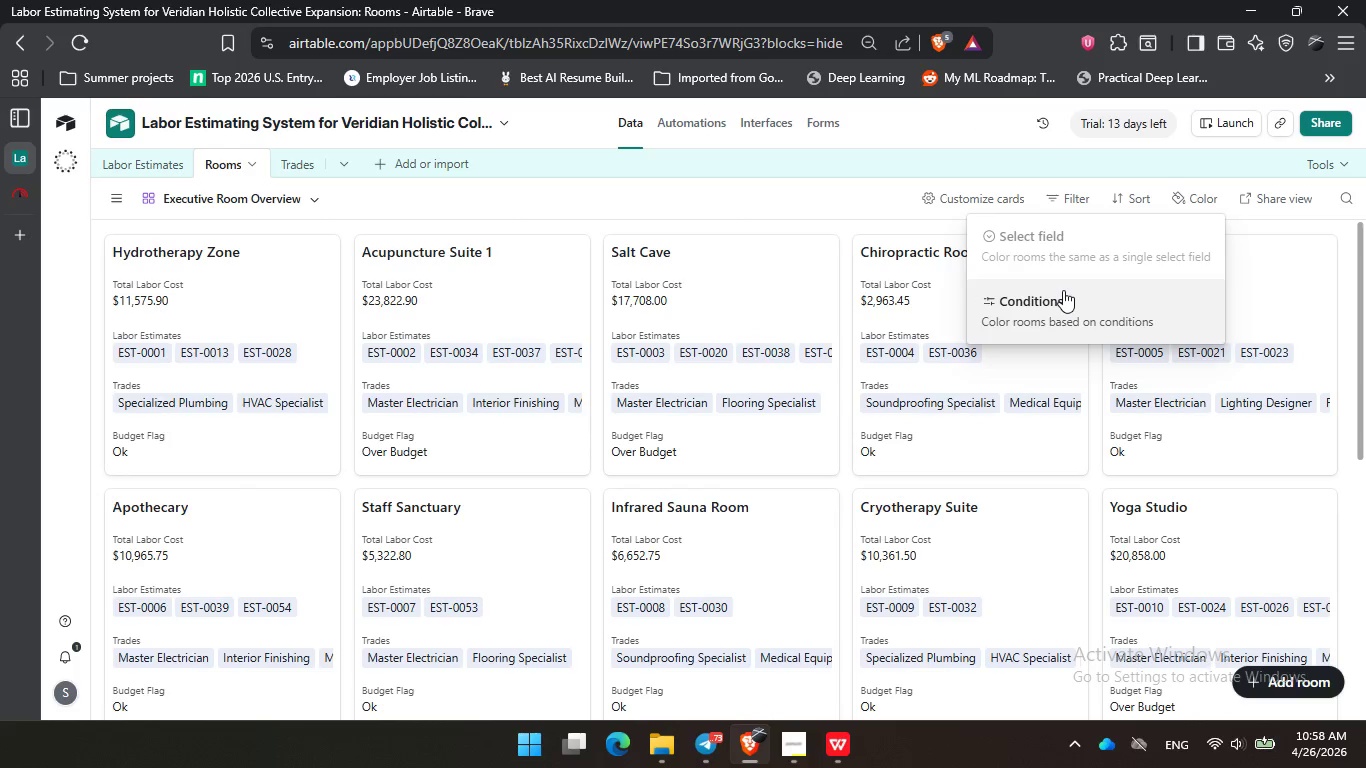 
left_click([1063, 290])
 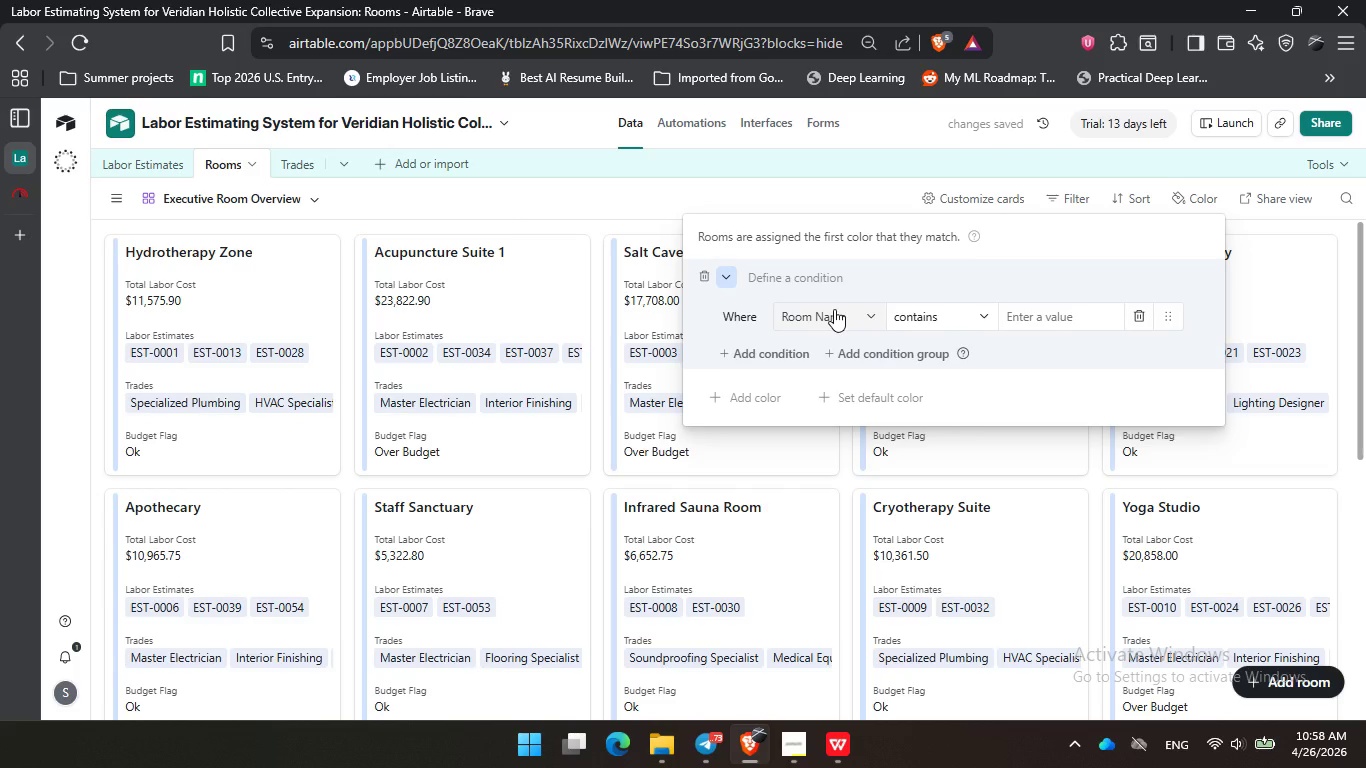 
wait(7.58)
 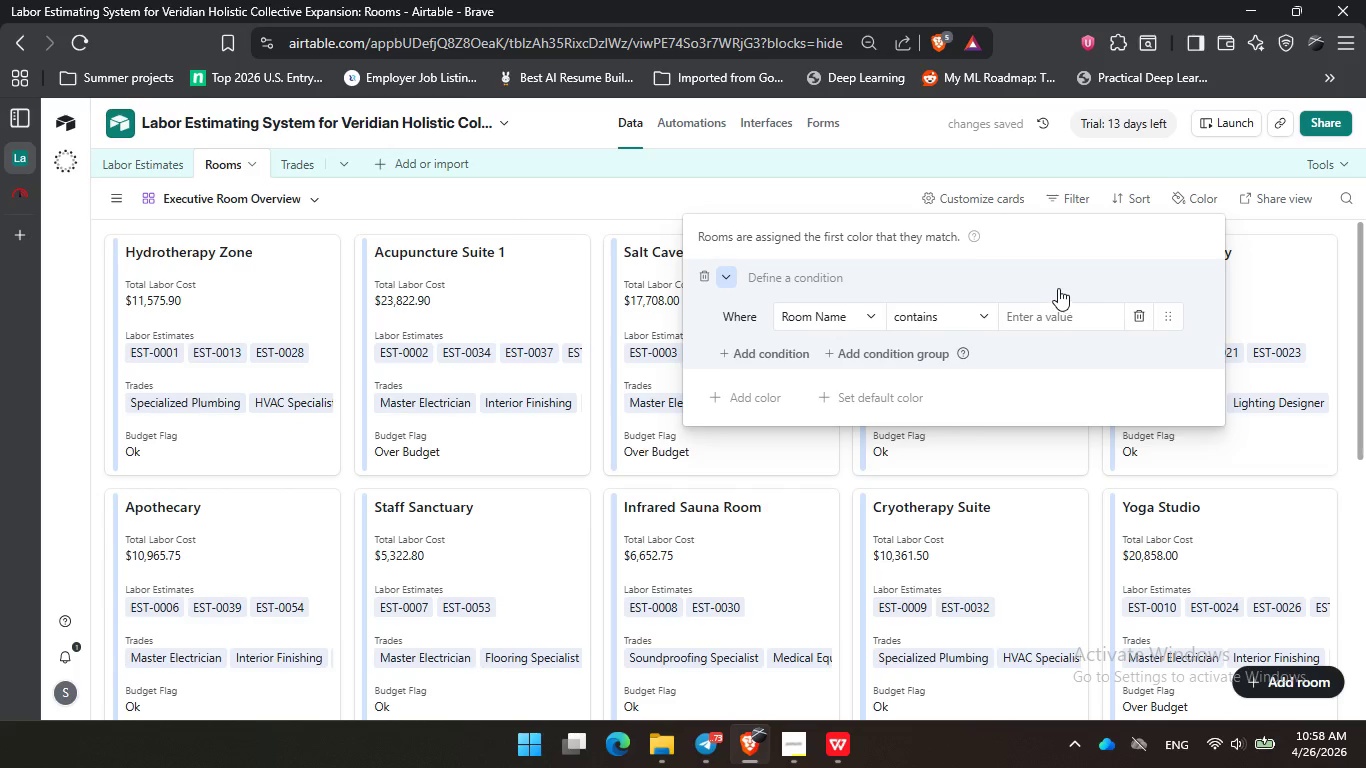 
left_click([834, 309])
 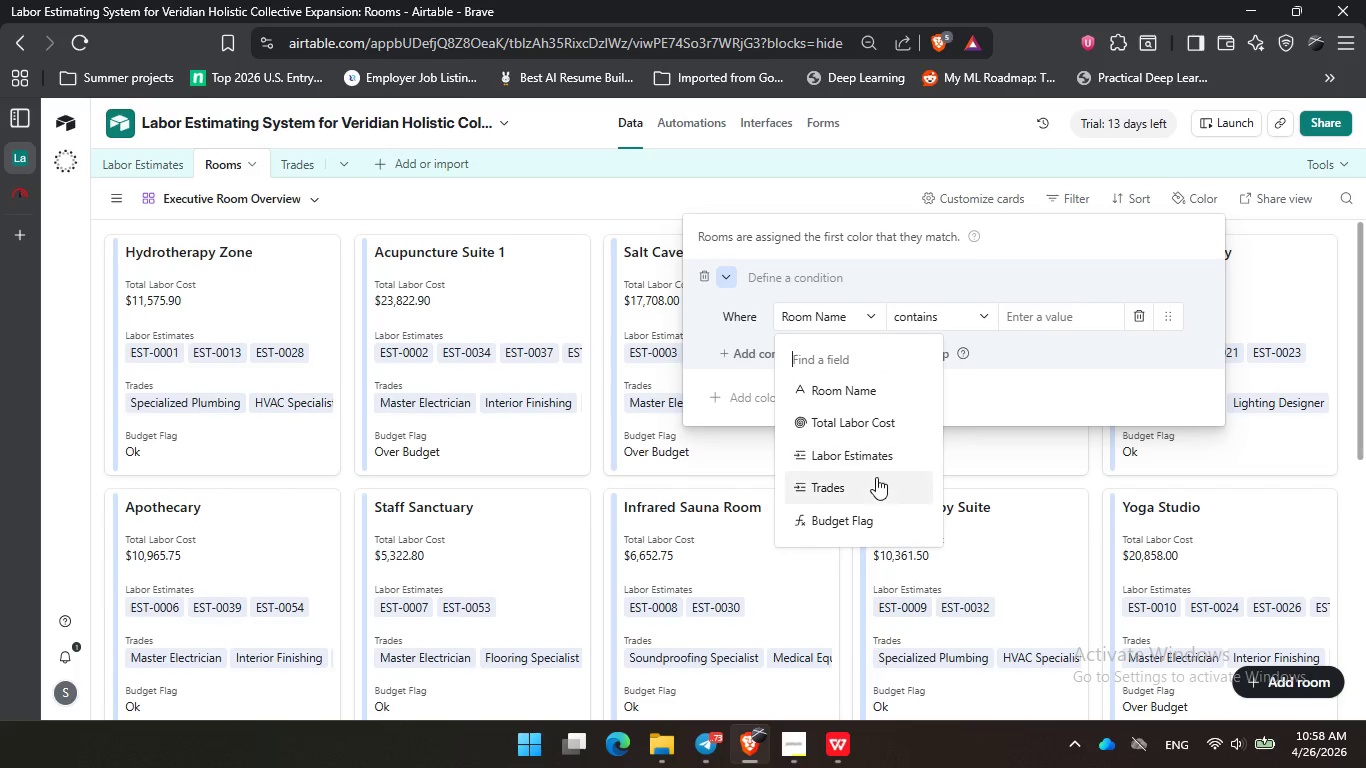 
scroll: coordinate [876, 481], scroll_direction: down, amount: 4.0
 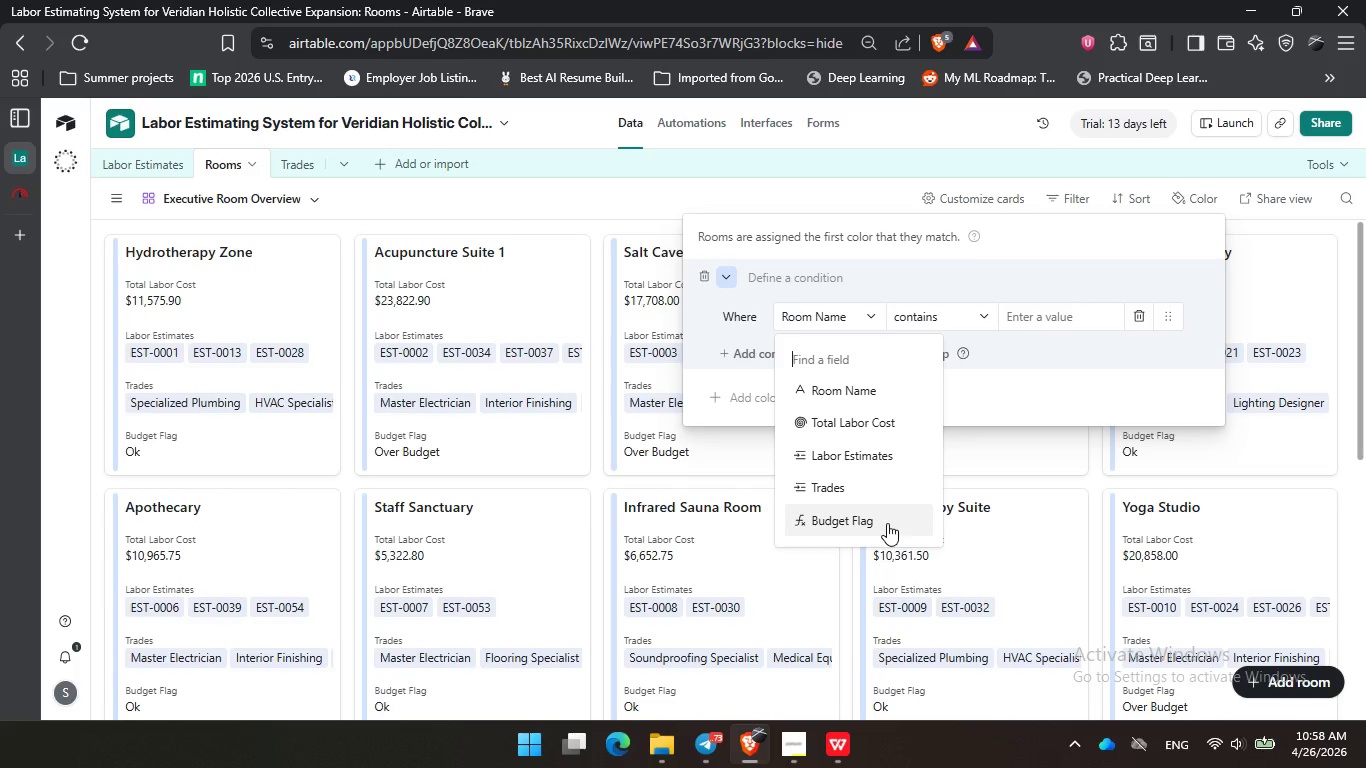 
left_click([887, 523])
 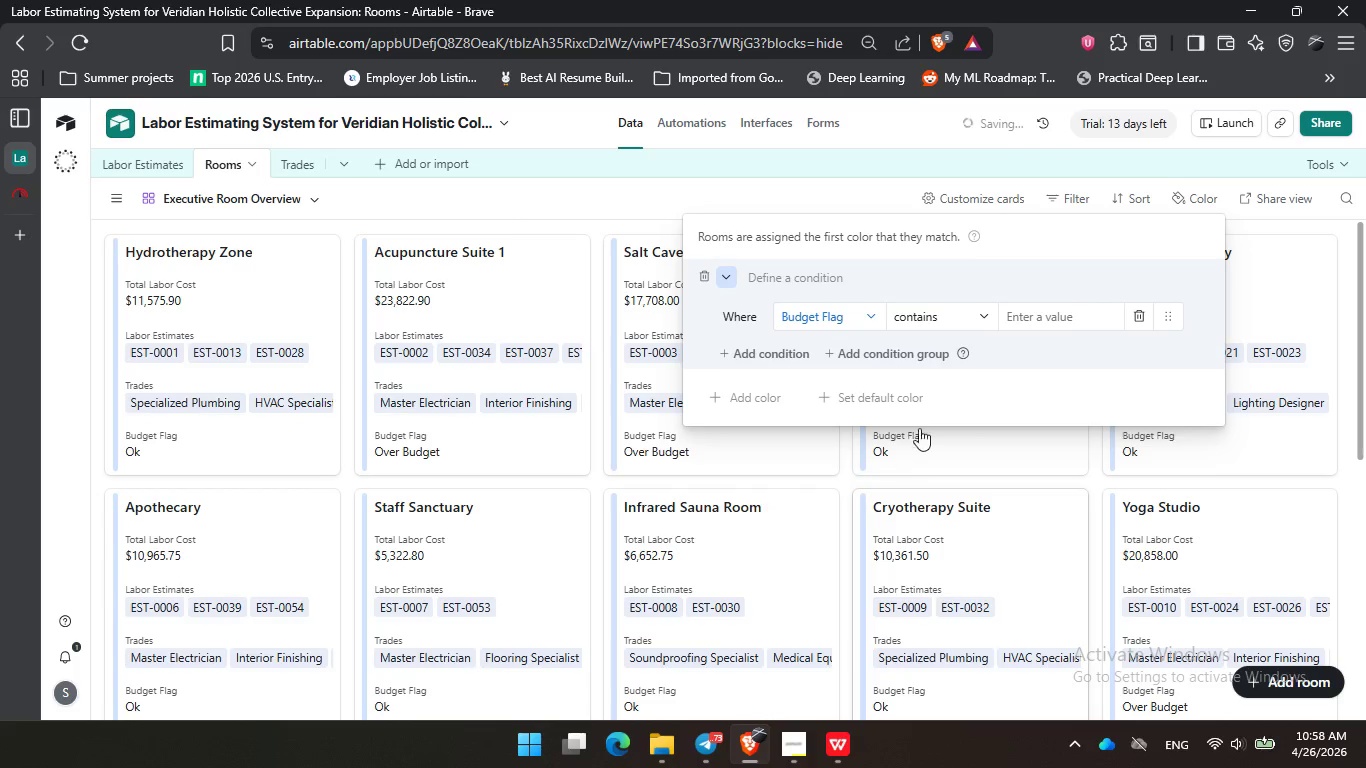 
mouse_move([932, 394])
 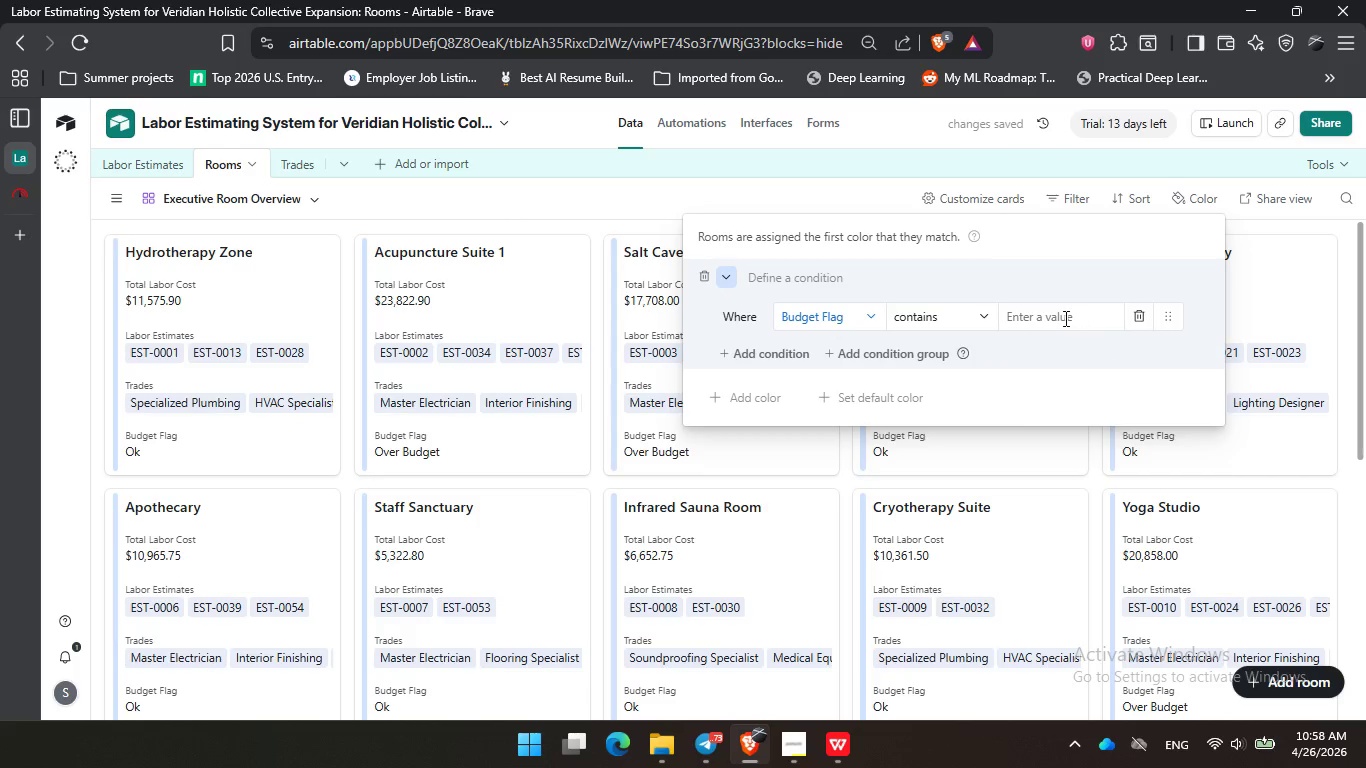 
left_click([1064, 318])
 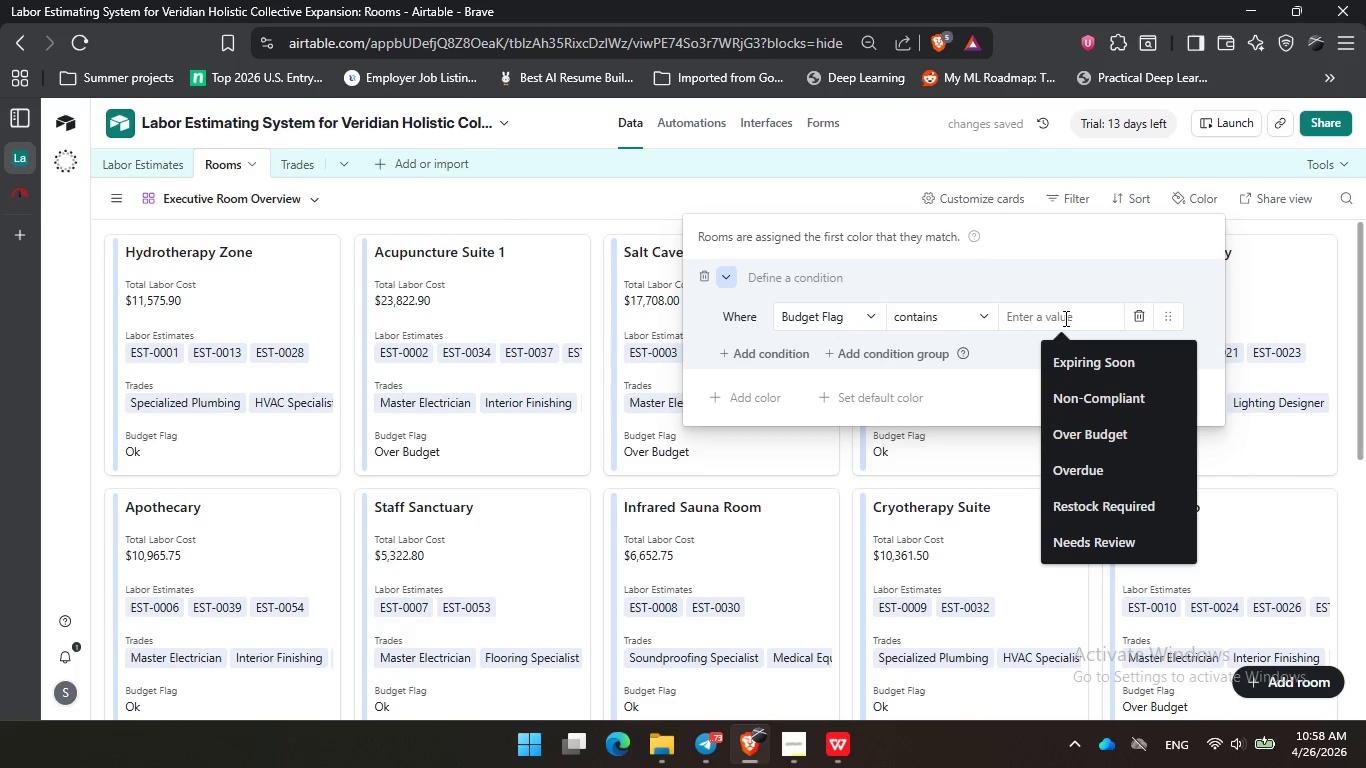 
type(Over)
 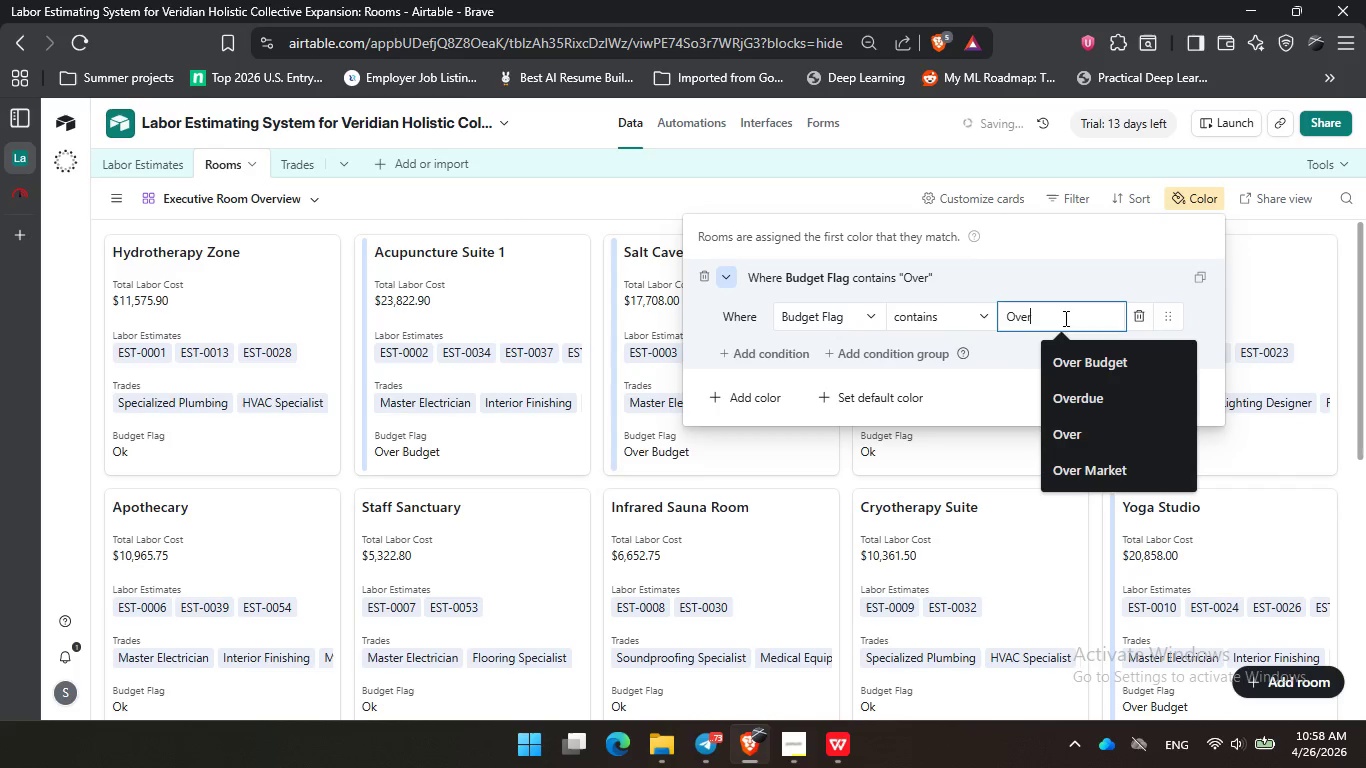 
left_click([1111, 363])
 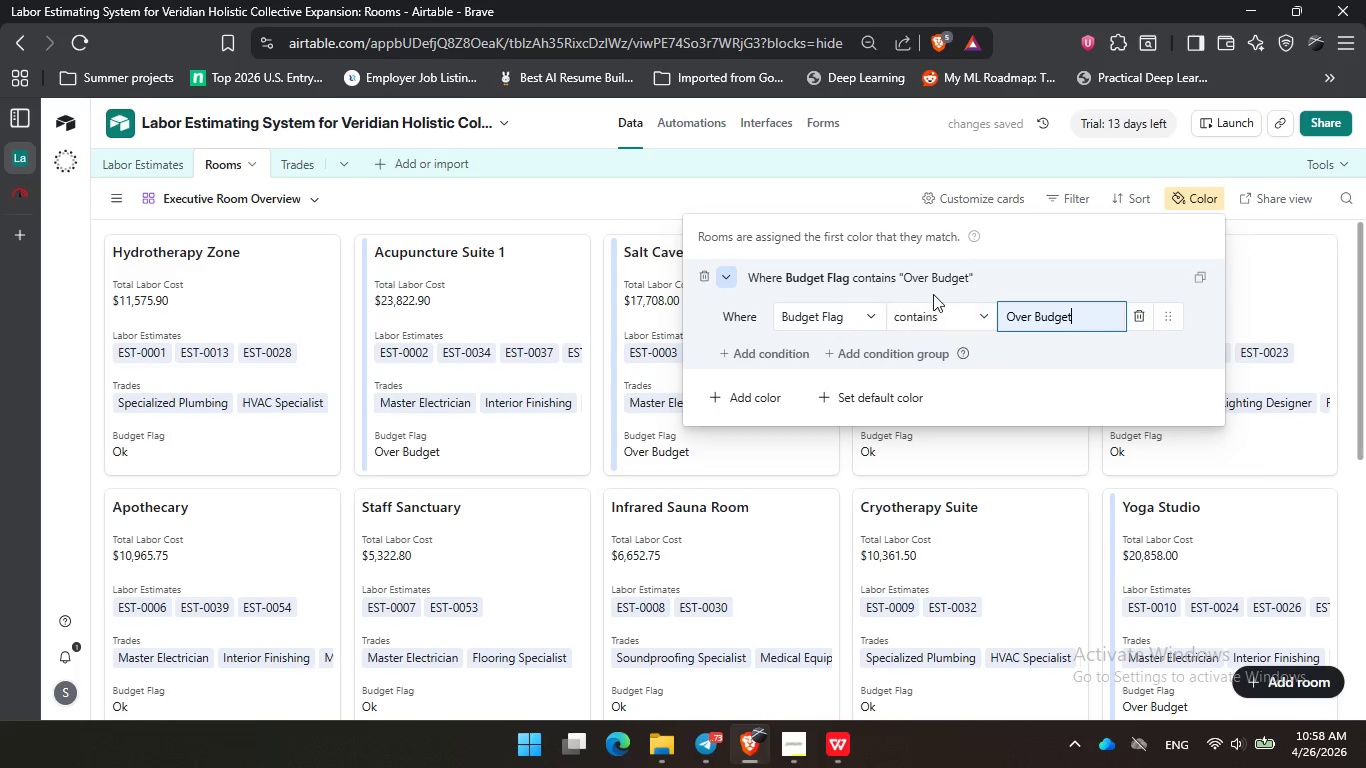 
wait(5.75)
 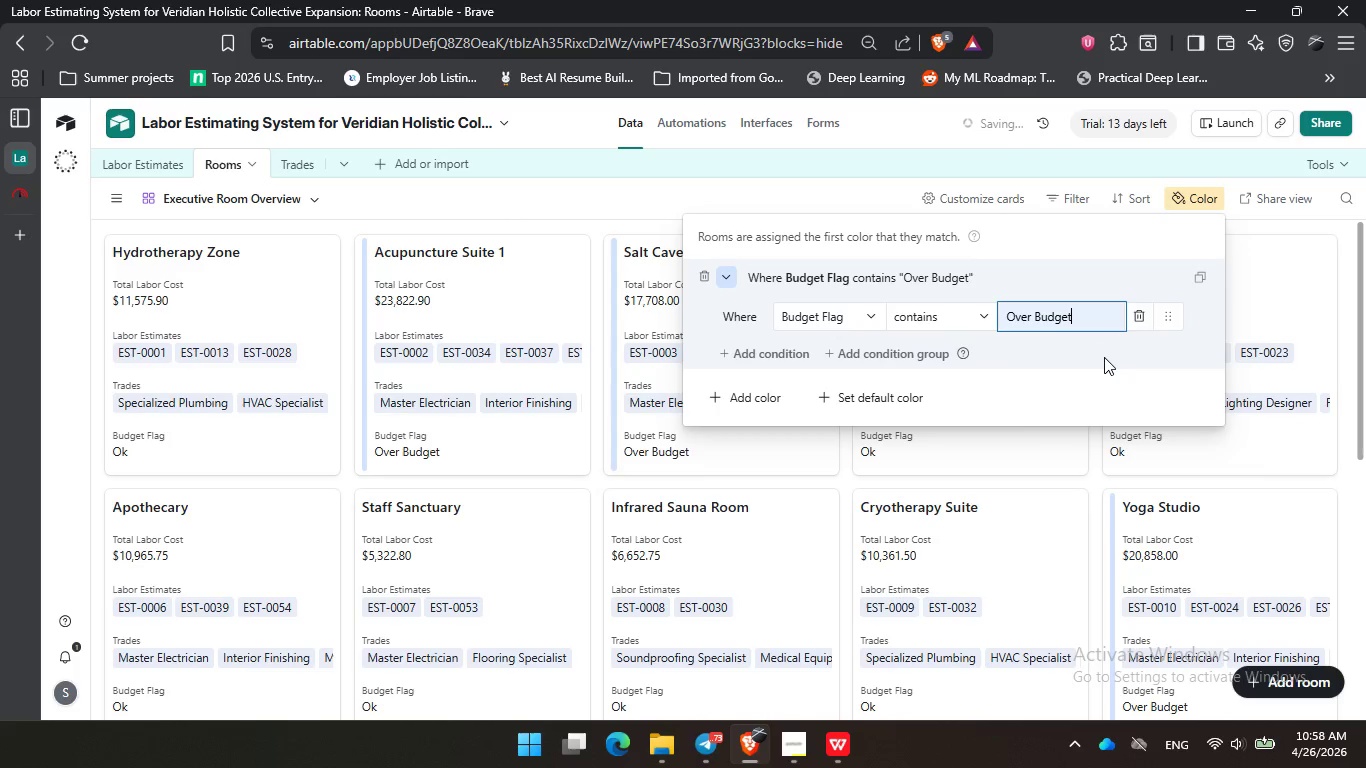 
left_click([727, 284])
 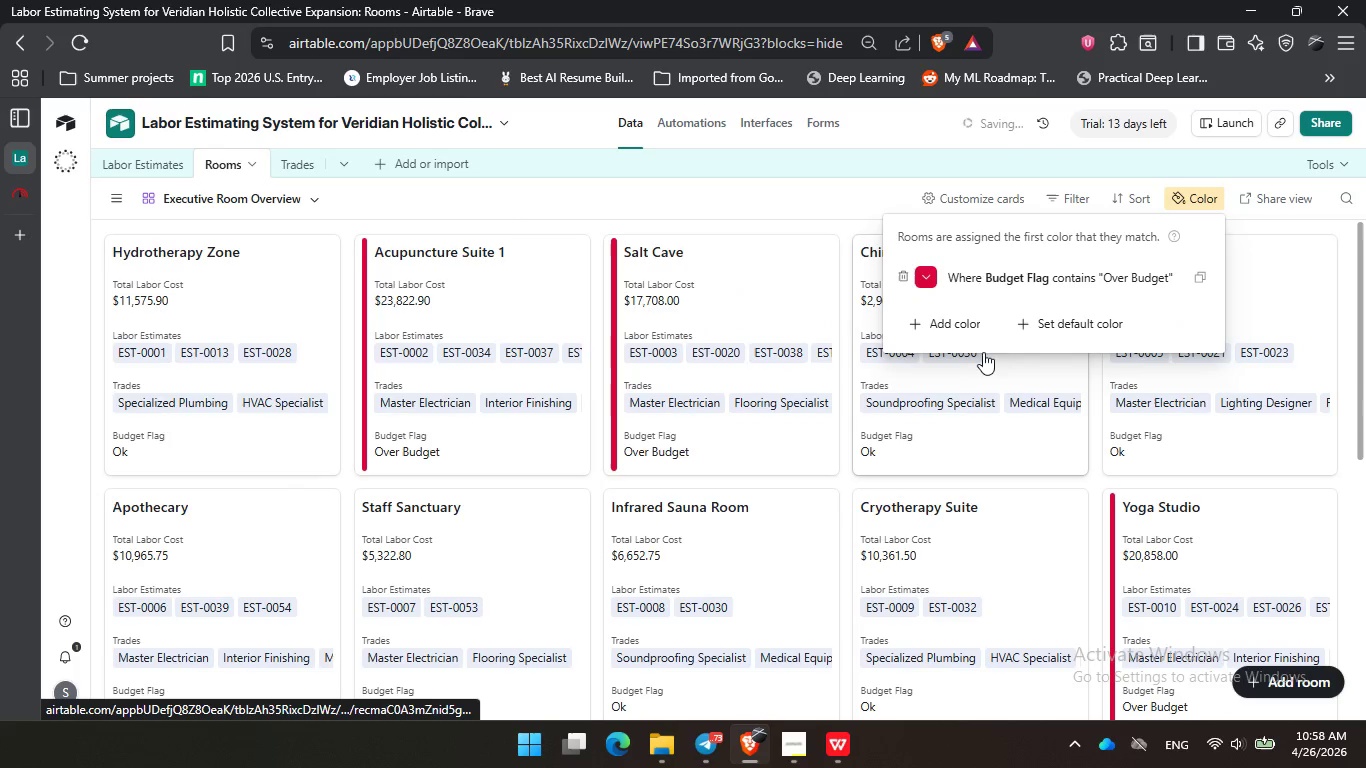 
left_click([1026, 328])
 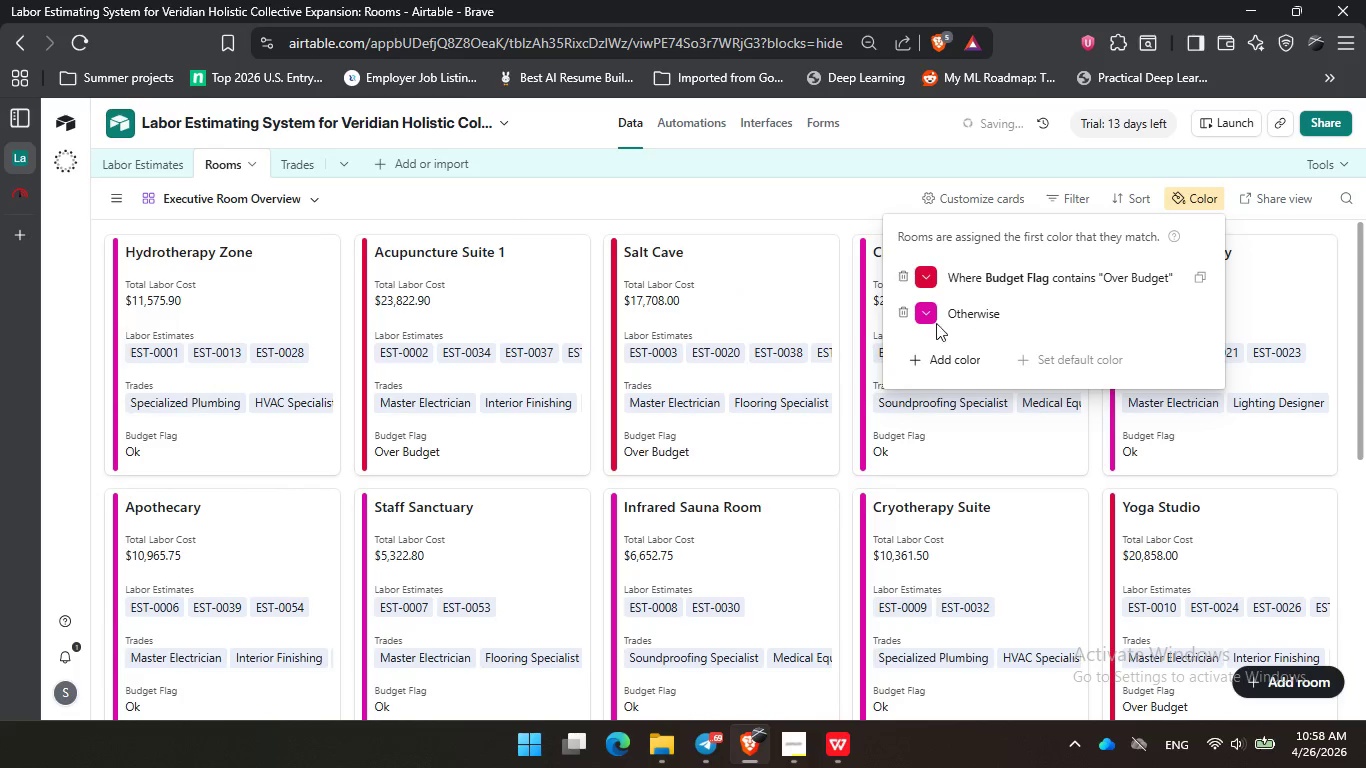 
left_click([913, 319])
 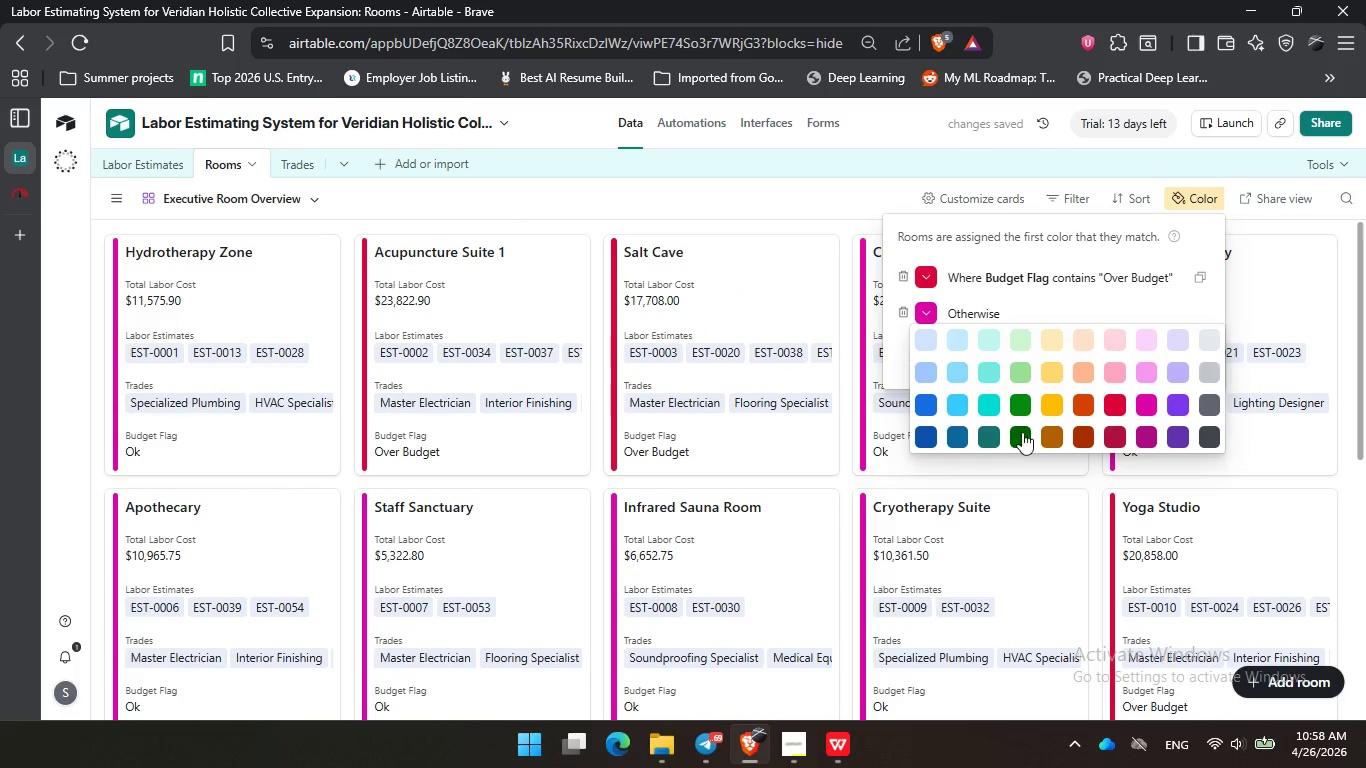 
left_click([1022, 432])
 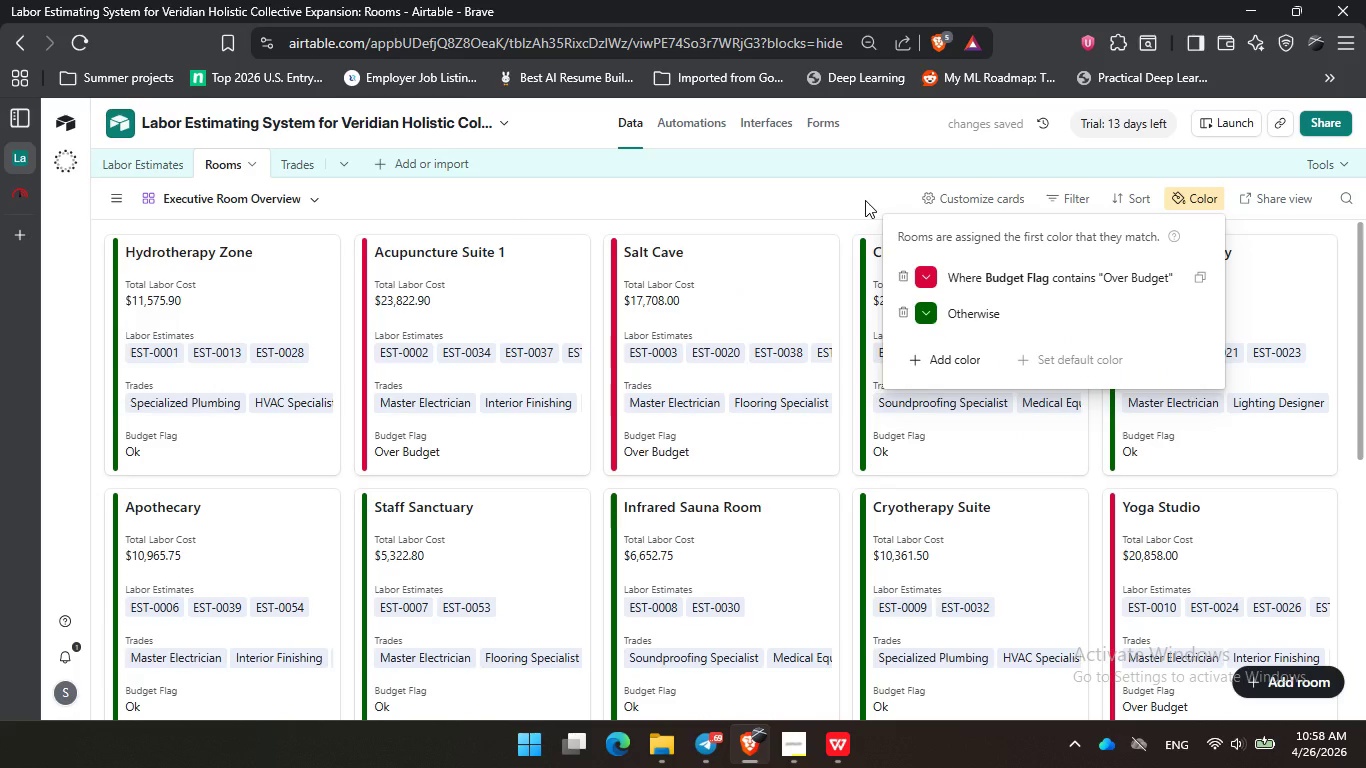 
left_click([865, 200])
 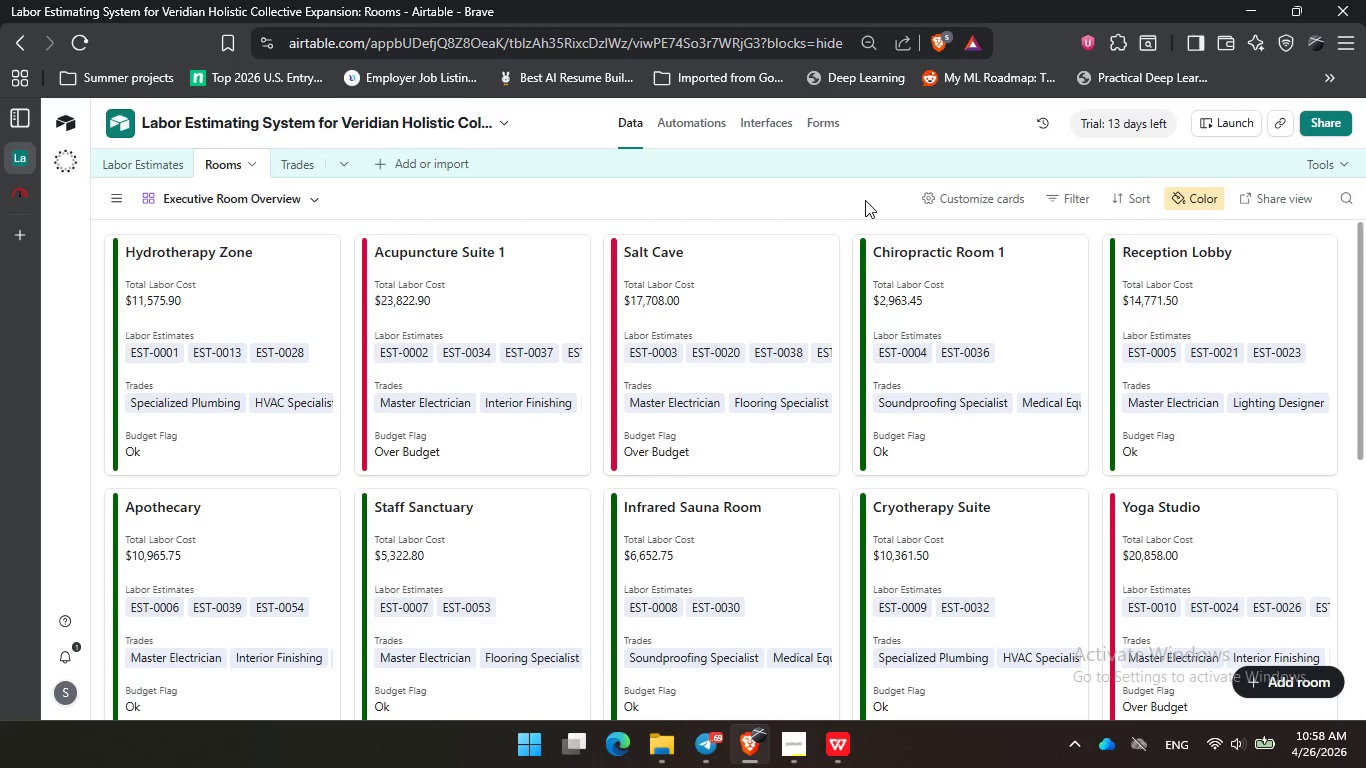 
wait(5.77)
 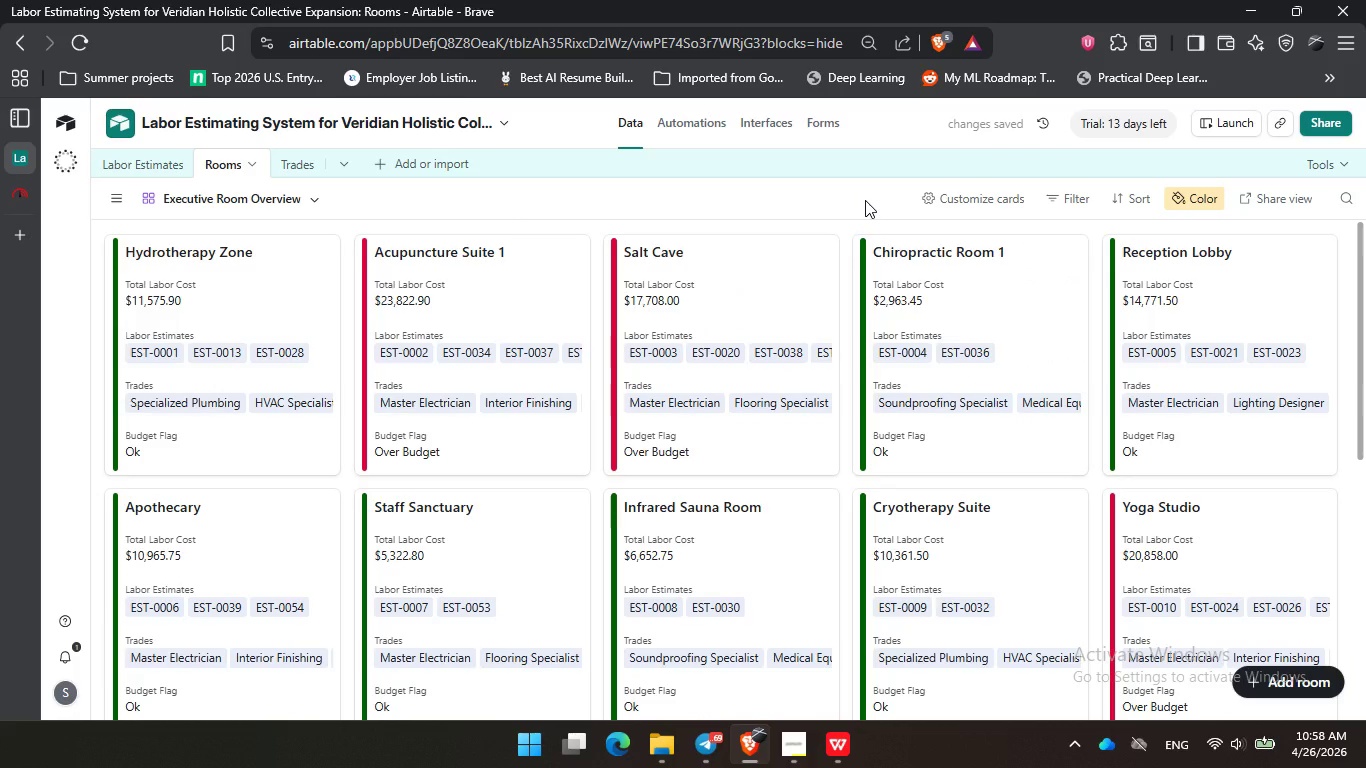 
left_click([1106, 187])
 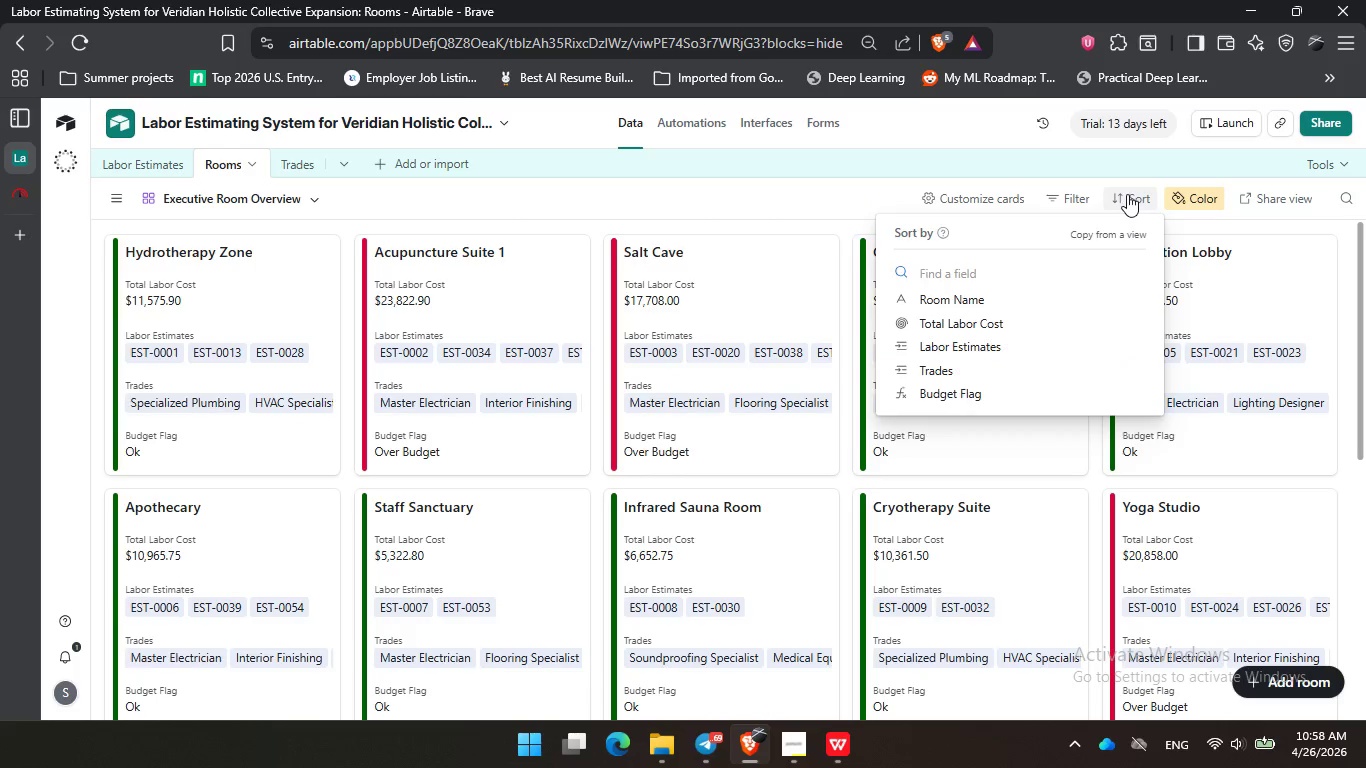 
double_click([1127, 194])
 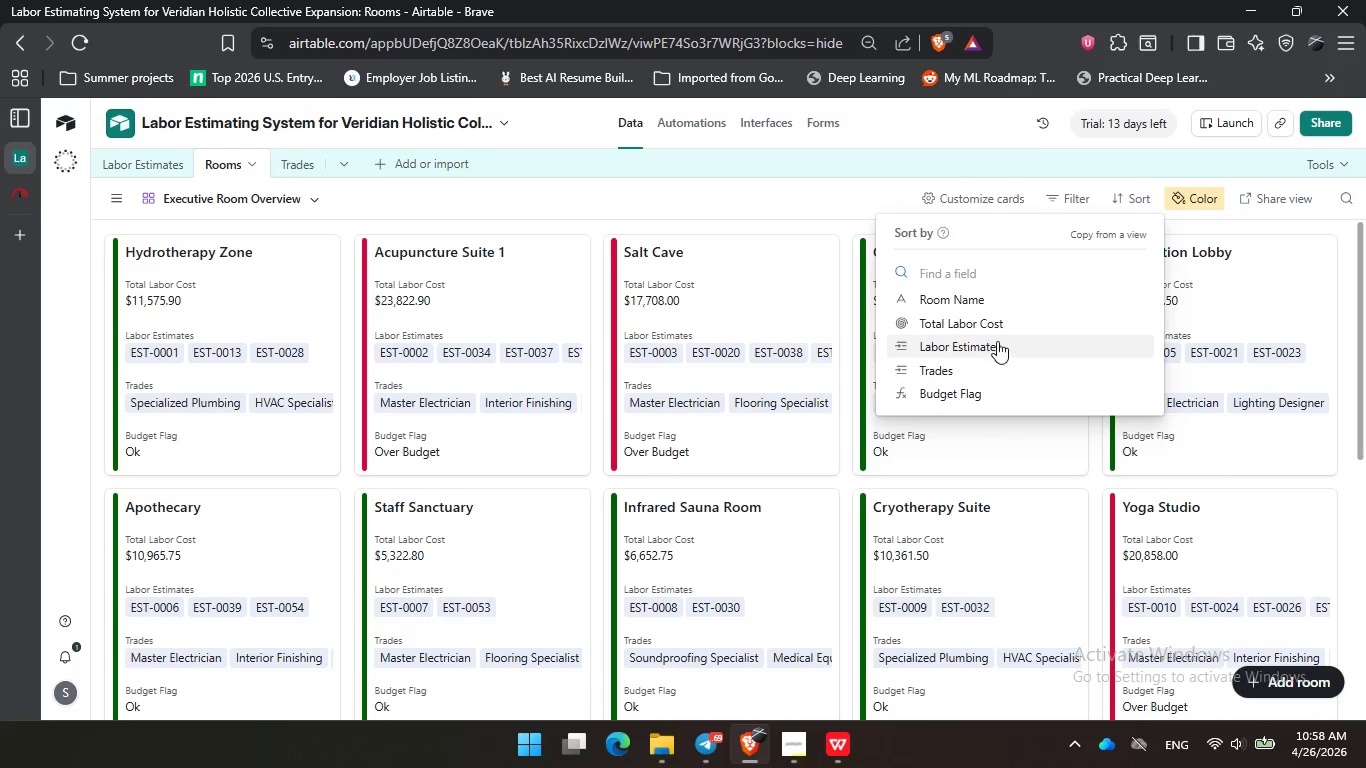 
left_click([1000, 326])
 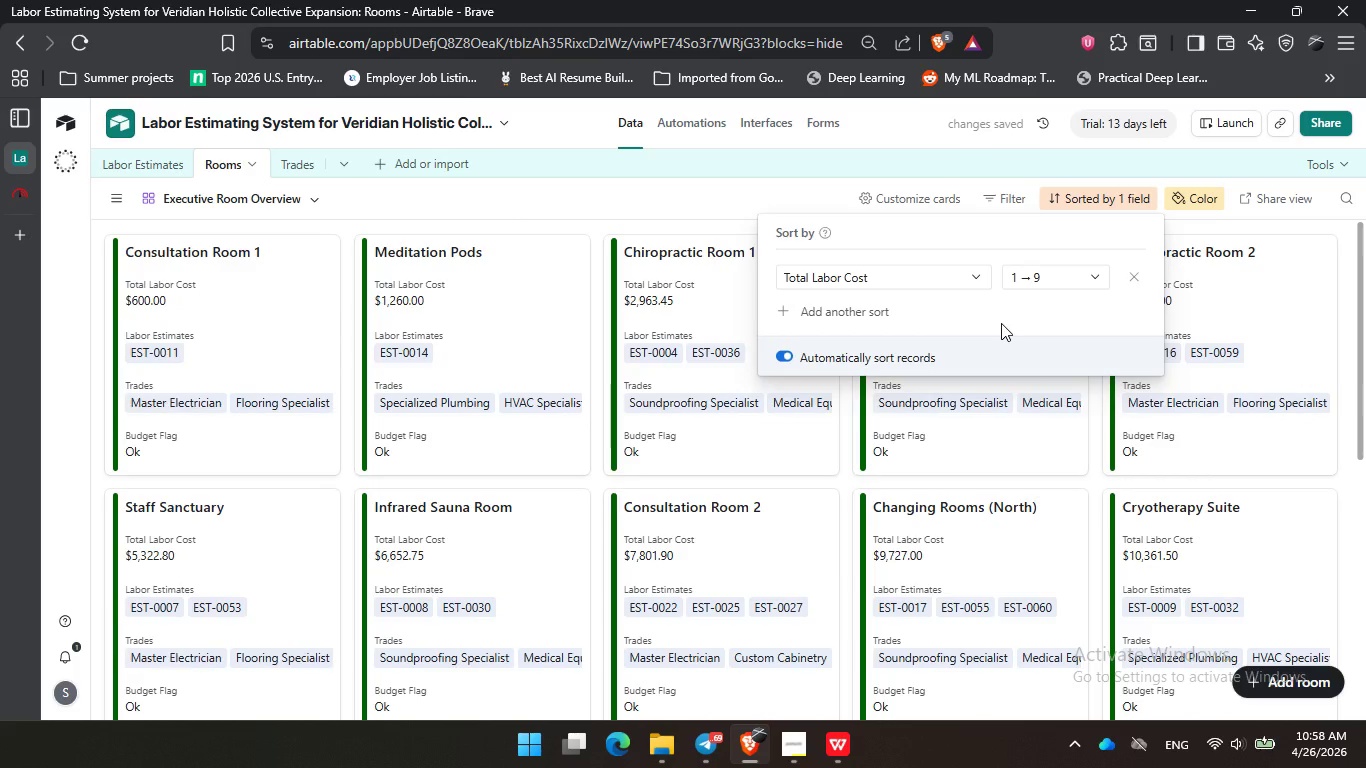 
wait(5.45)
 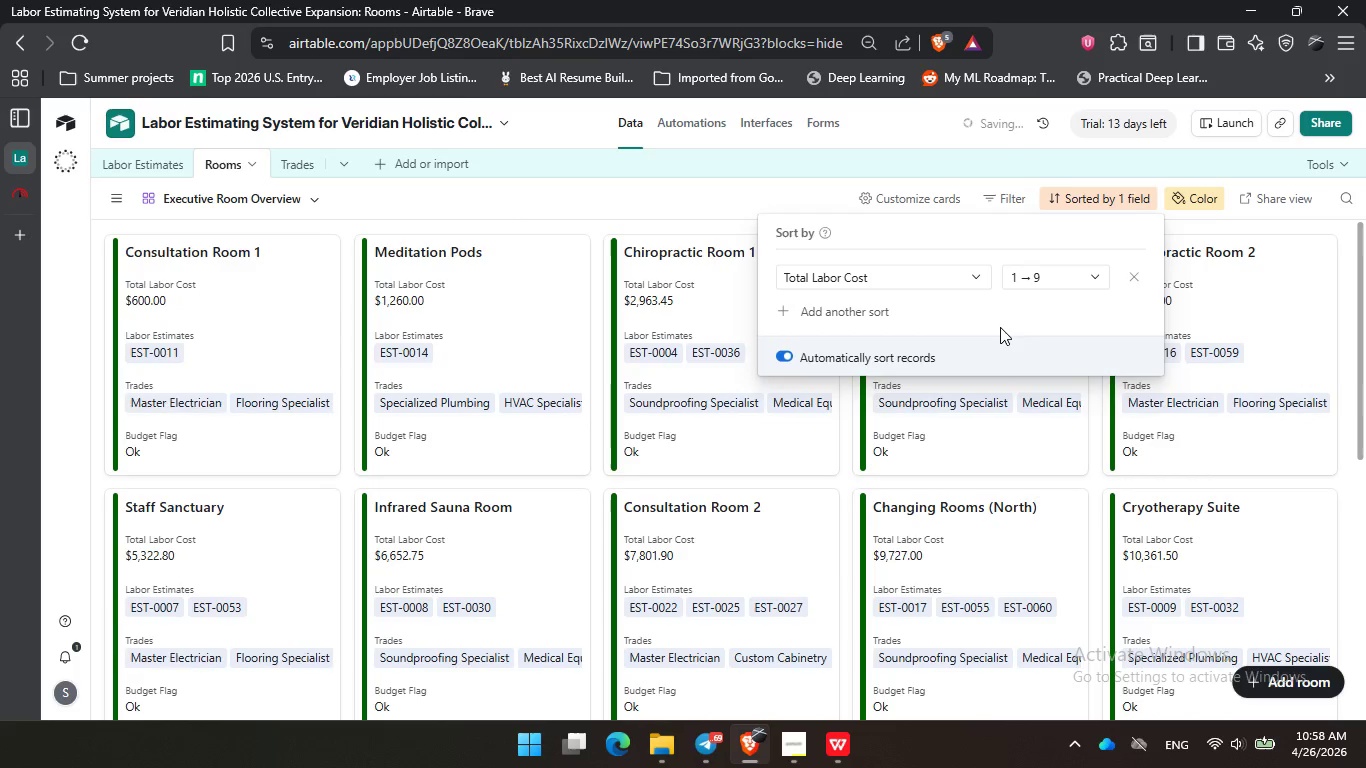 
left_click([1048, 277])
 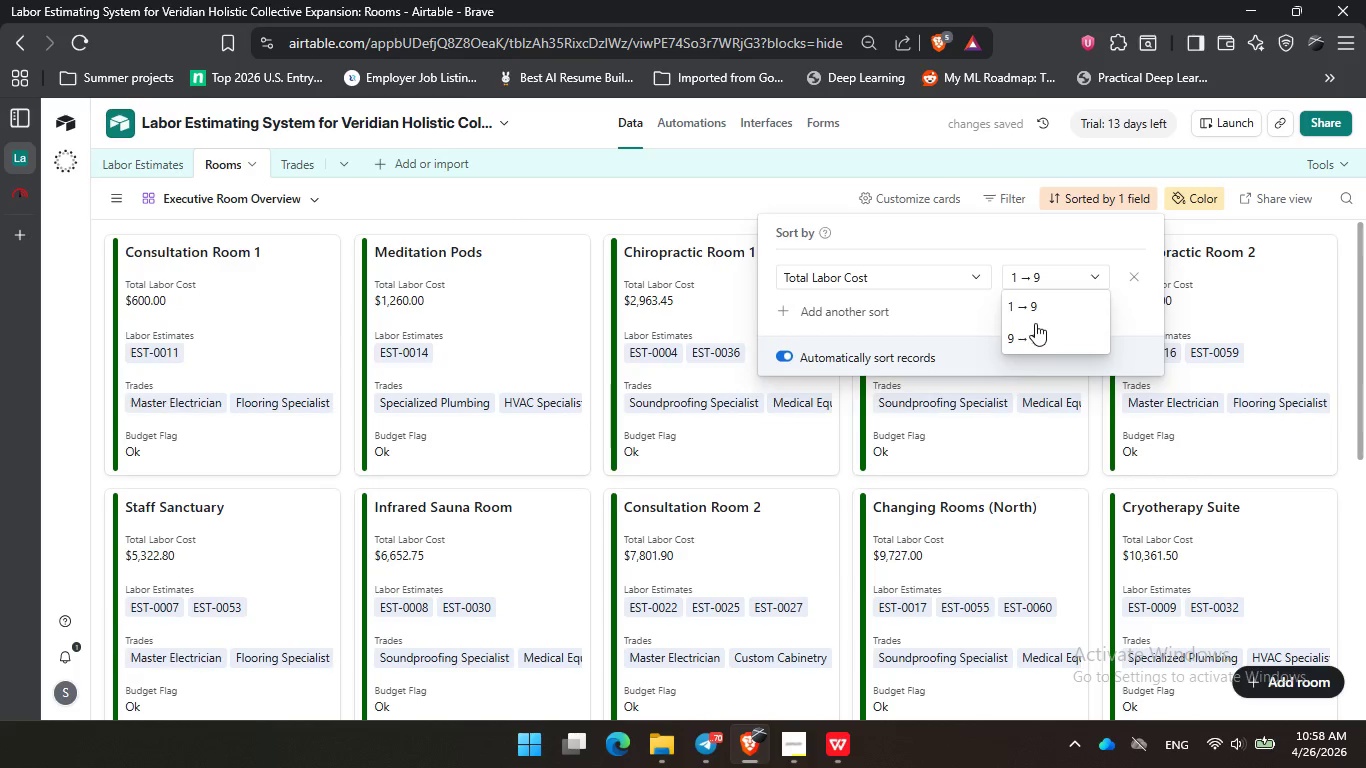 
left_click([1035, 323])
 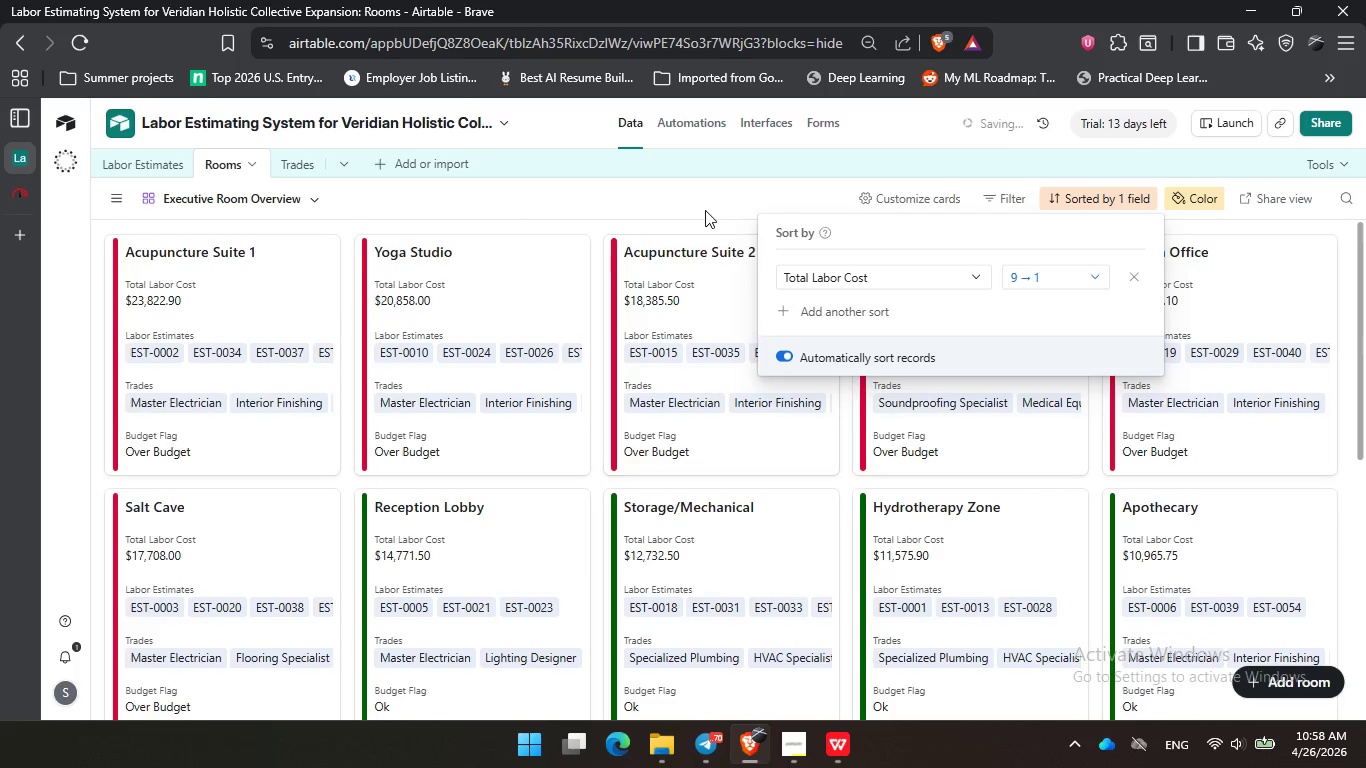 
left_click([704, 197])